 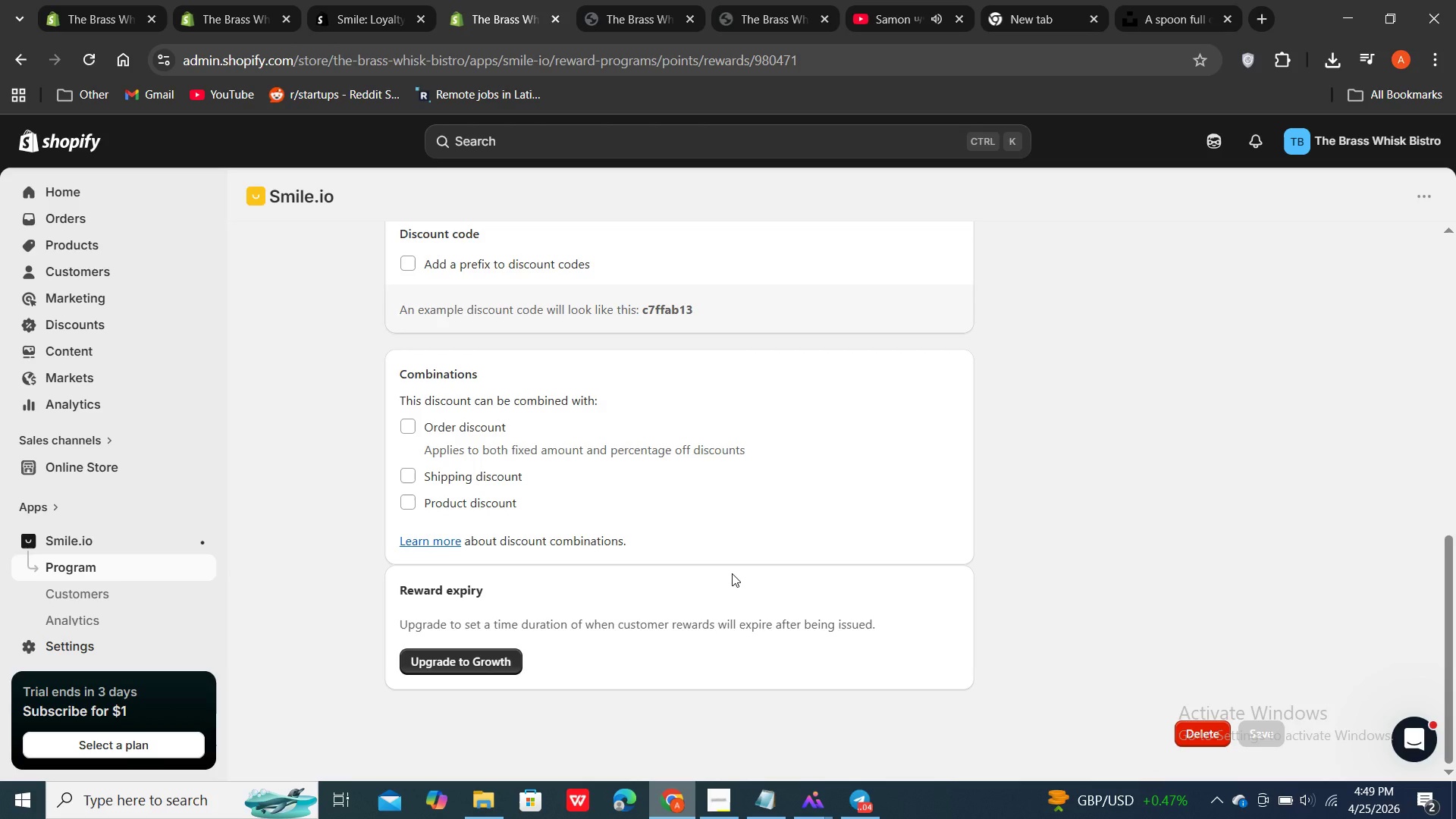 
scroll: coordinate [732, 573], scroll_direction: up, amount: 9.0
 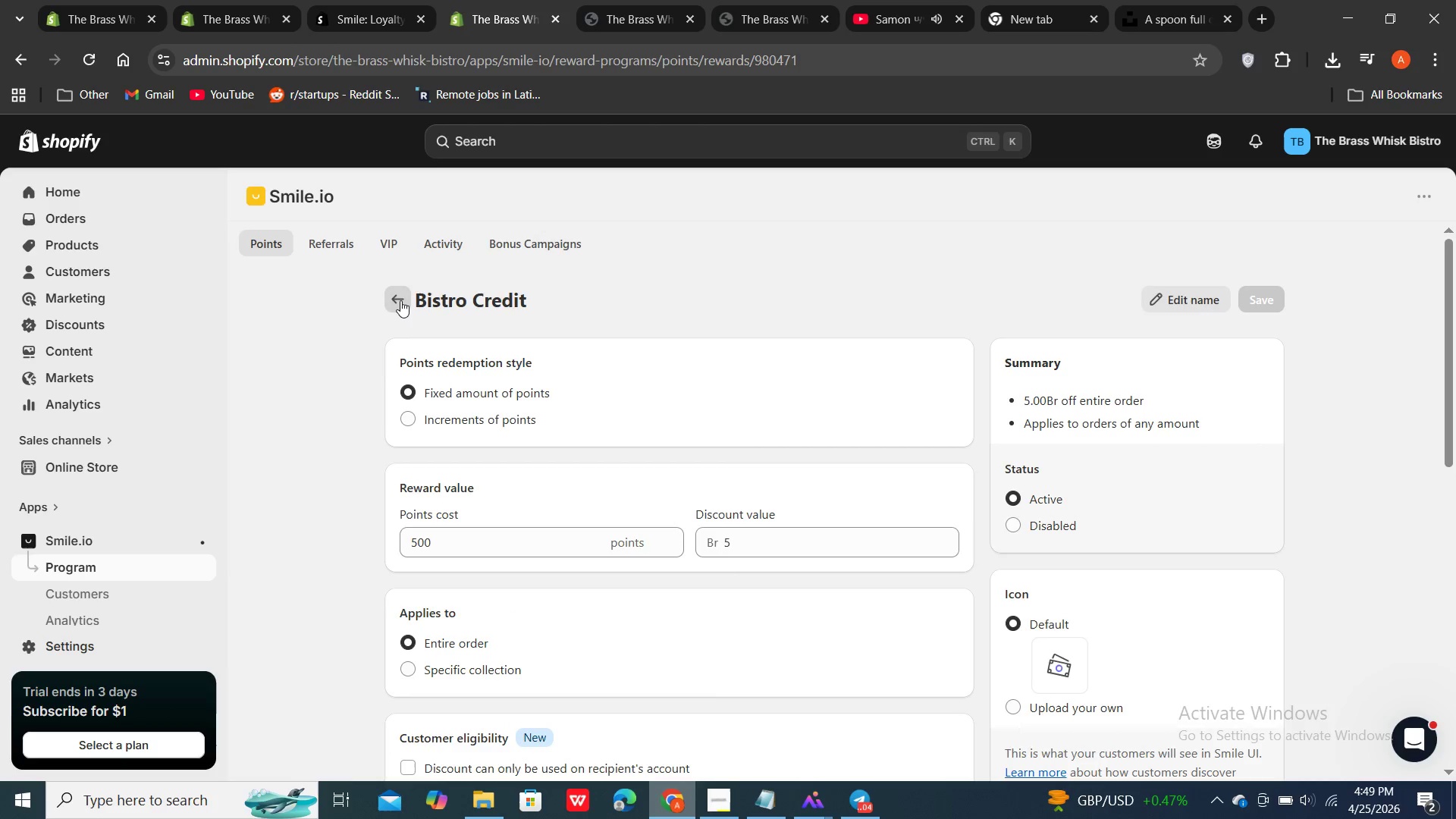 
double_click([399, 300])
 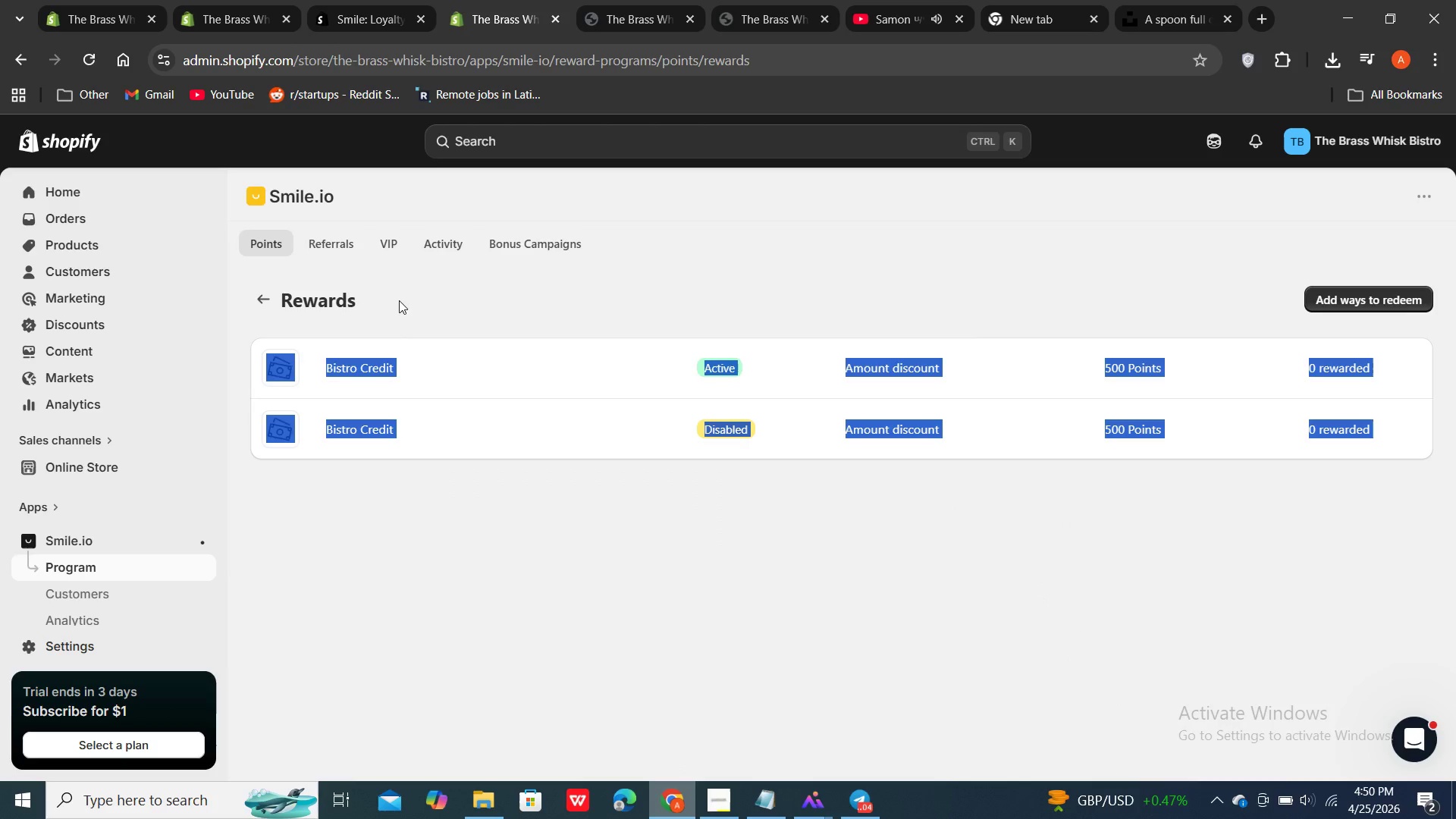 
left_click([539, 629])
 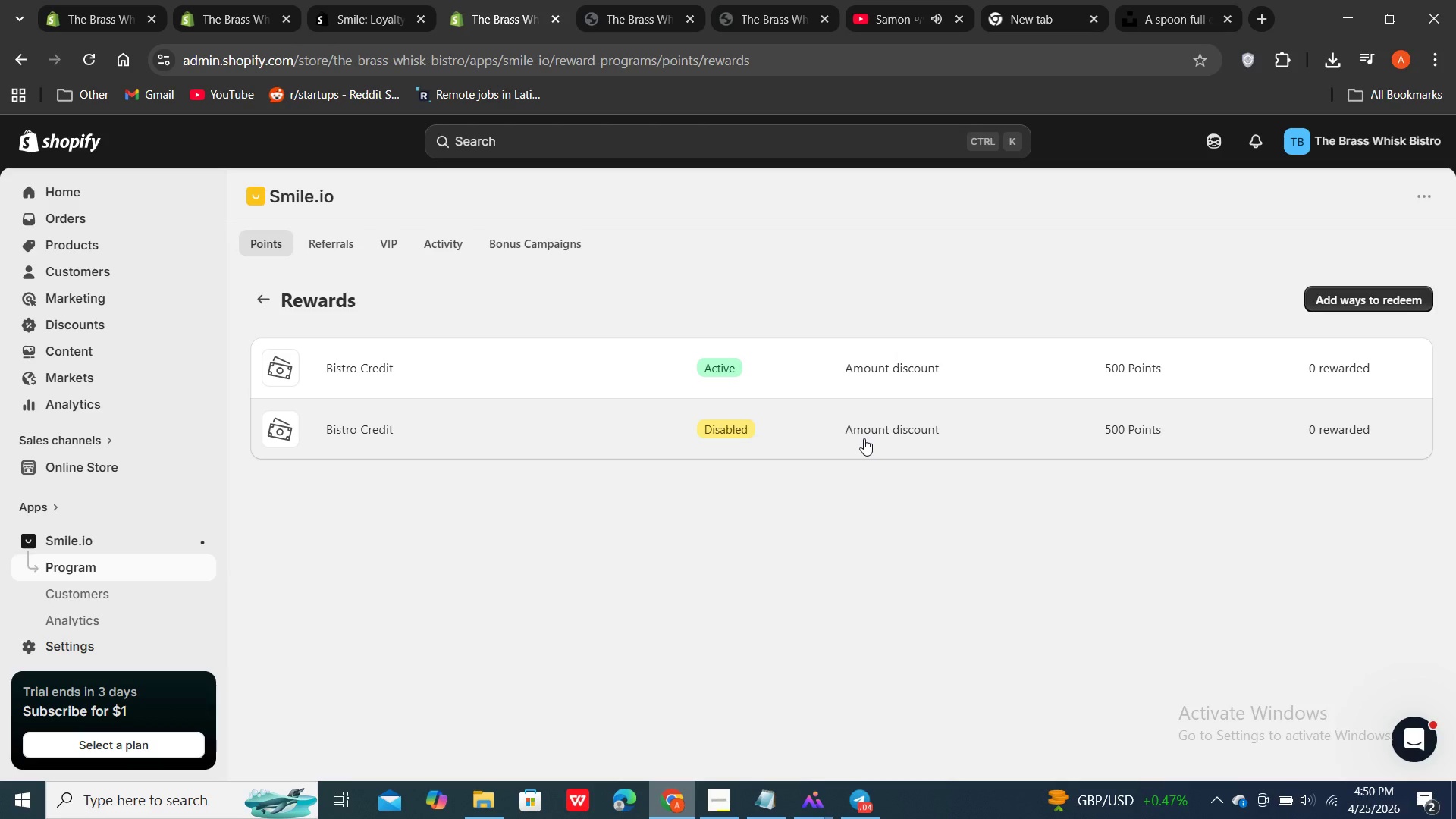 
right_click([863, 438])
 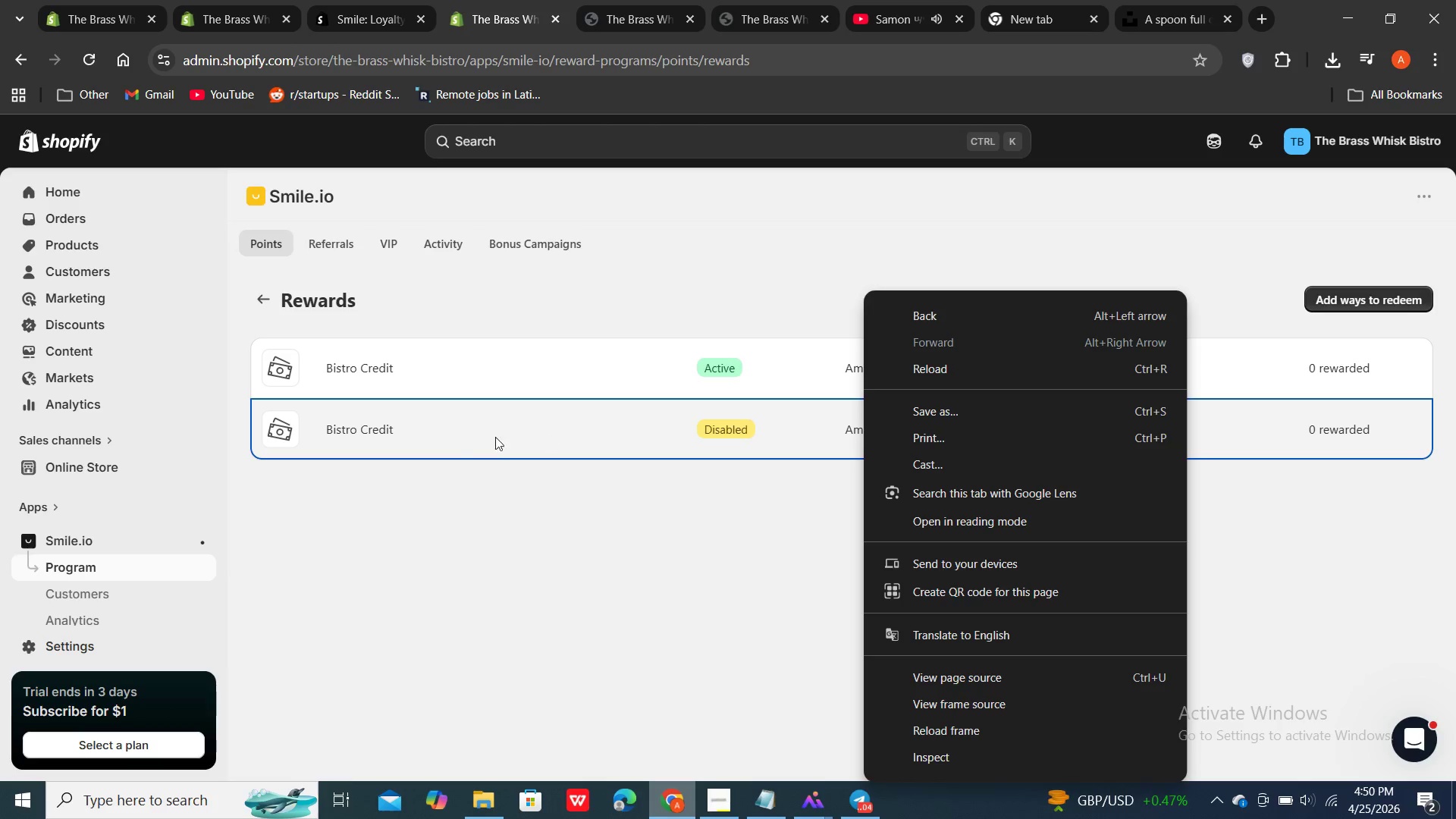 
left_click([455, 441])
 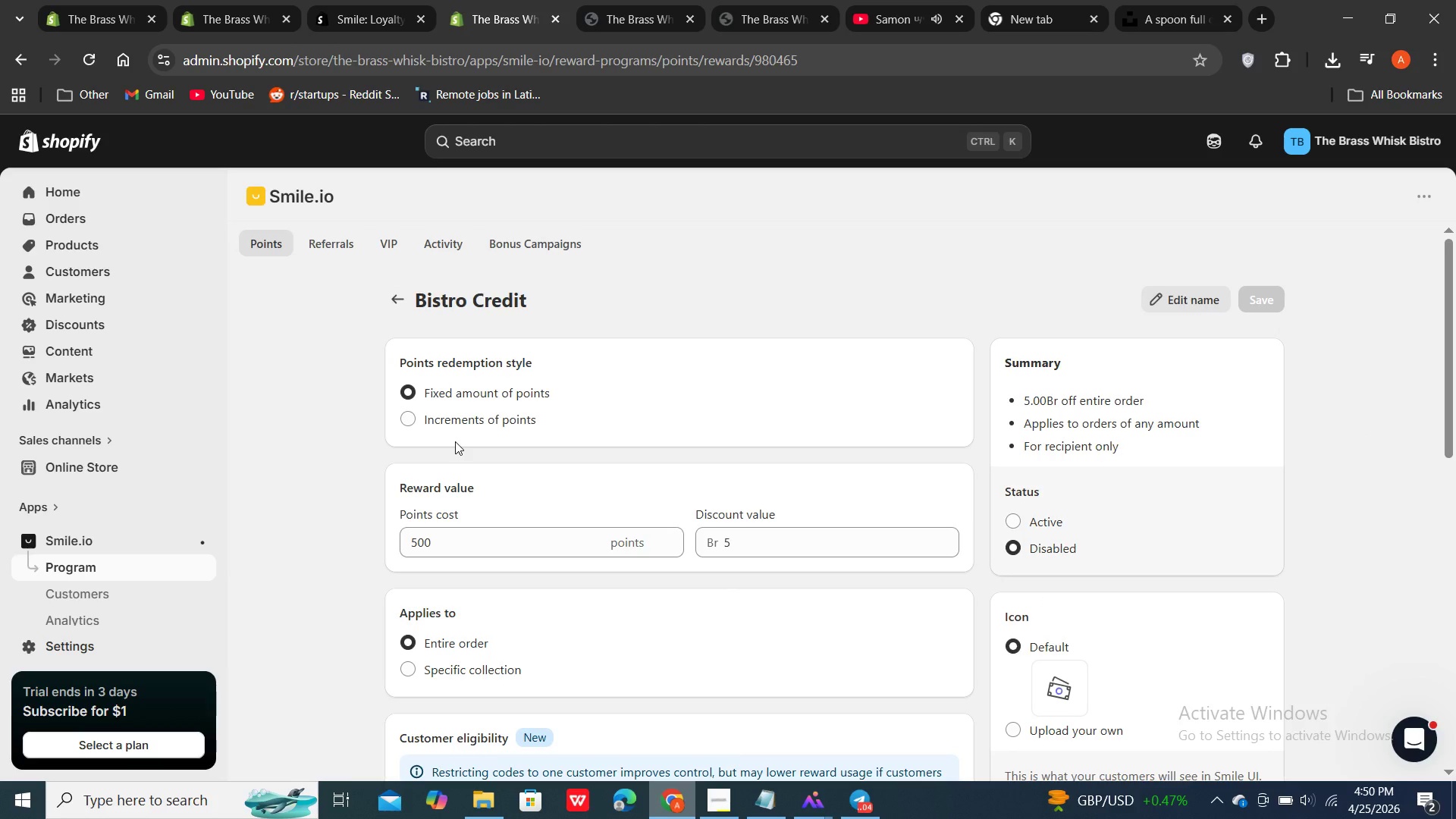 
scroll: coordinate [965, 391], scroll_direction: down, amount: 6.0
 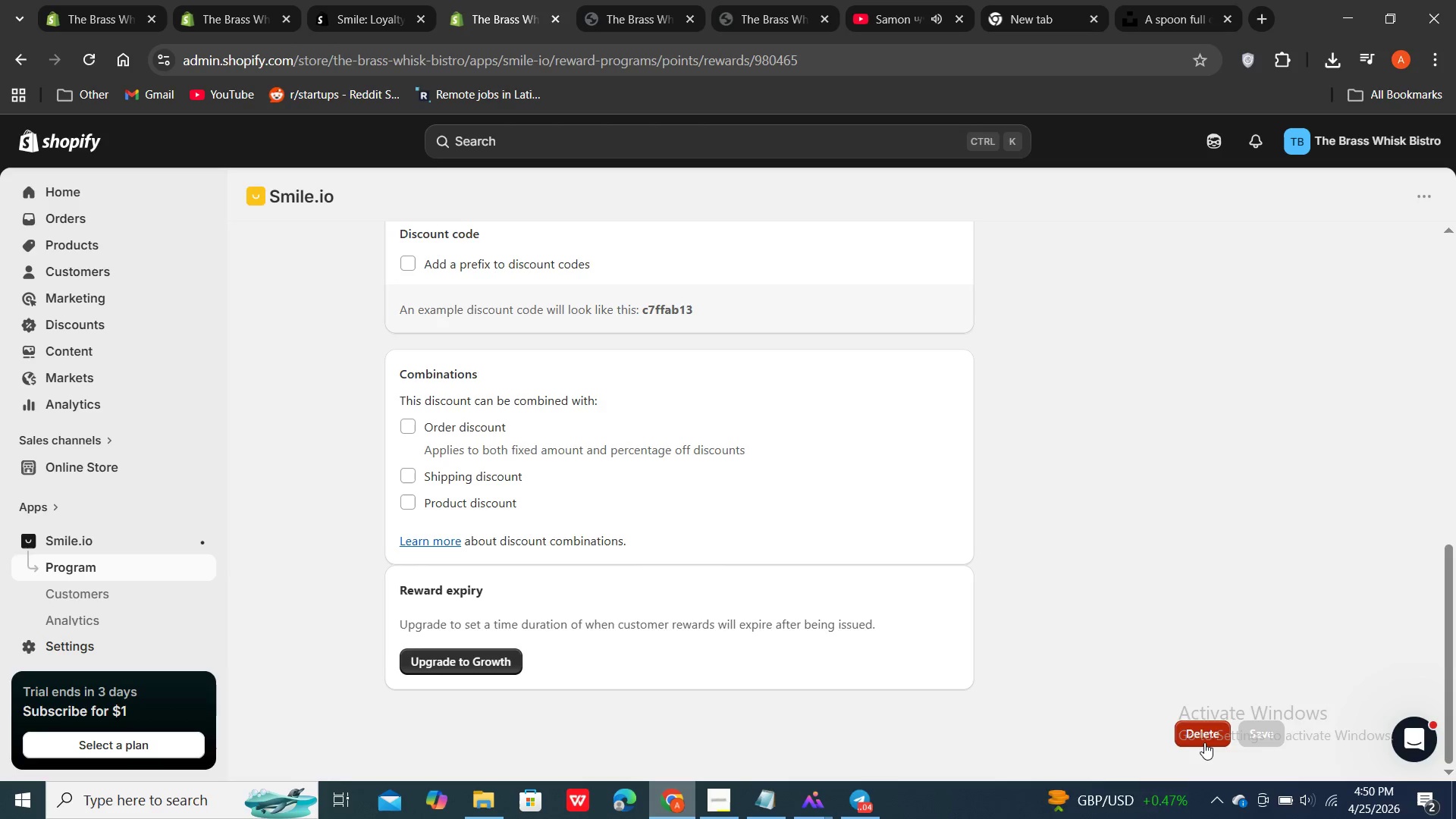 
left_click([1204, 742])
 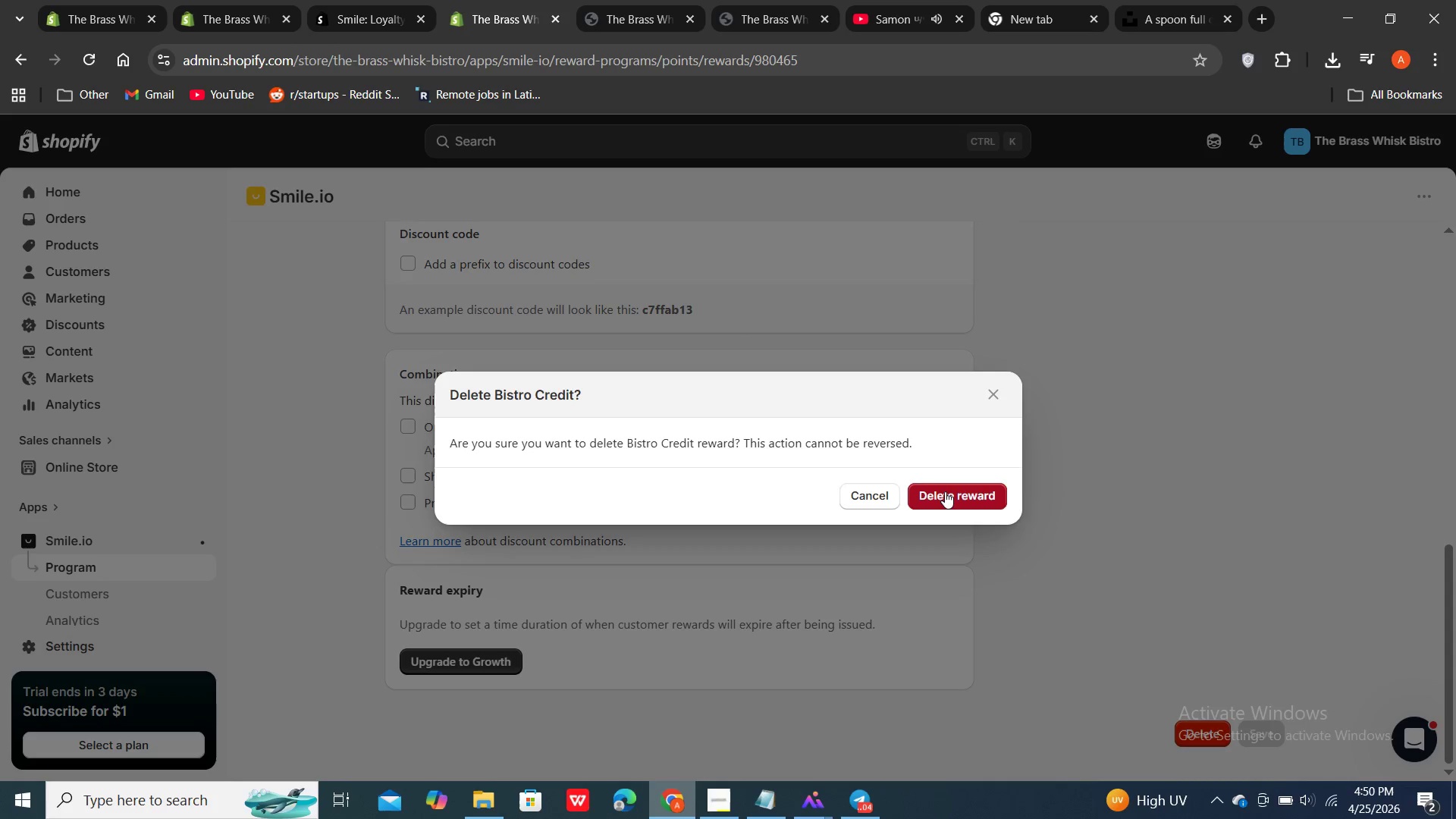 
left_click([945, 491])
 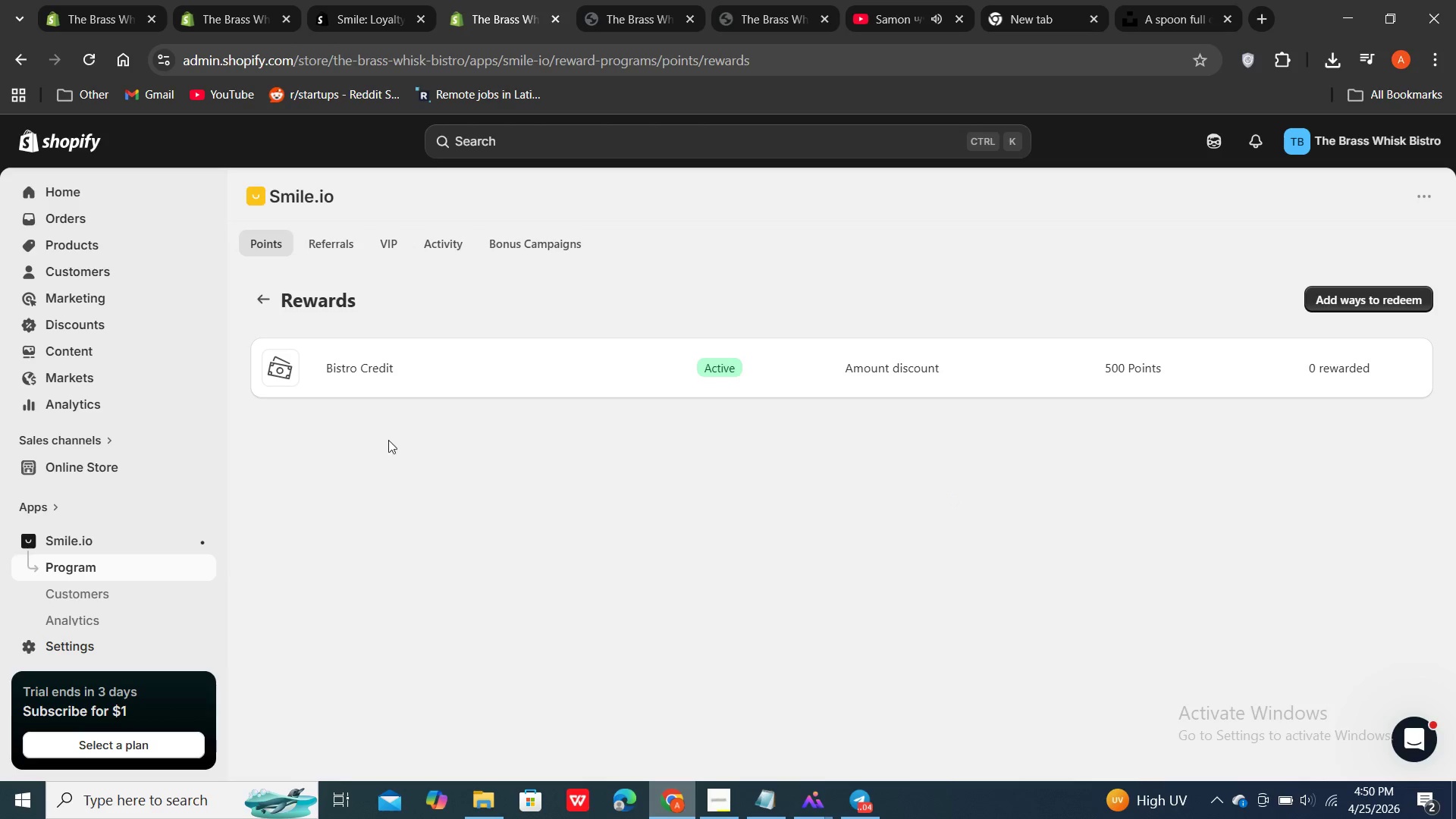 
wait(5.09)
 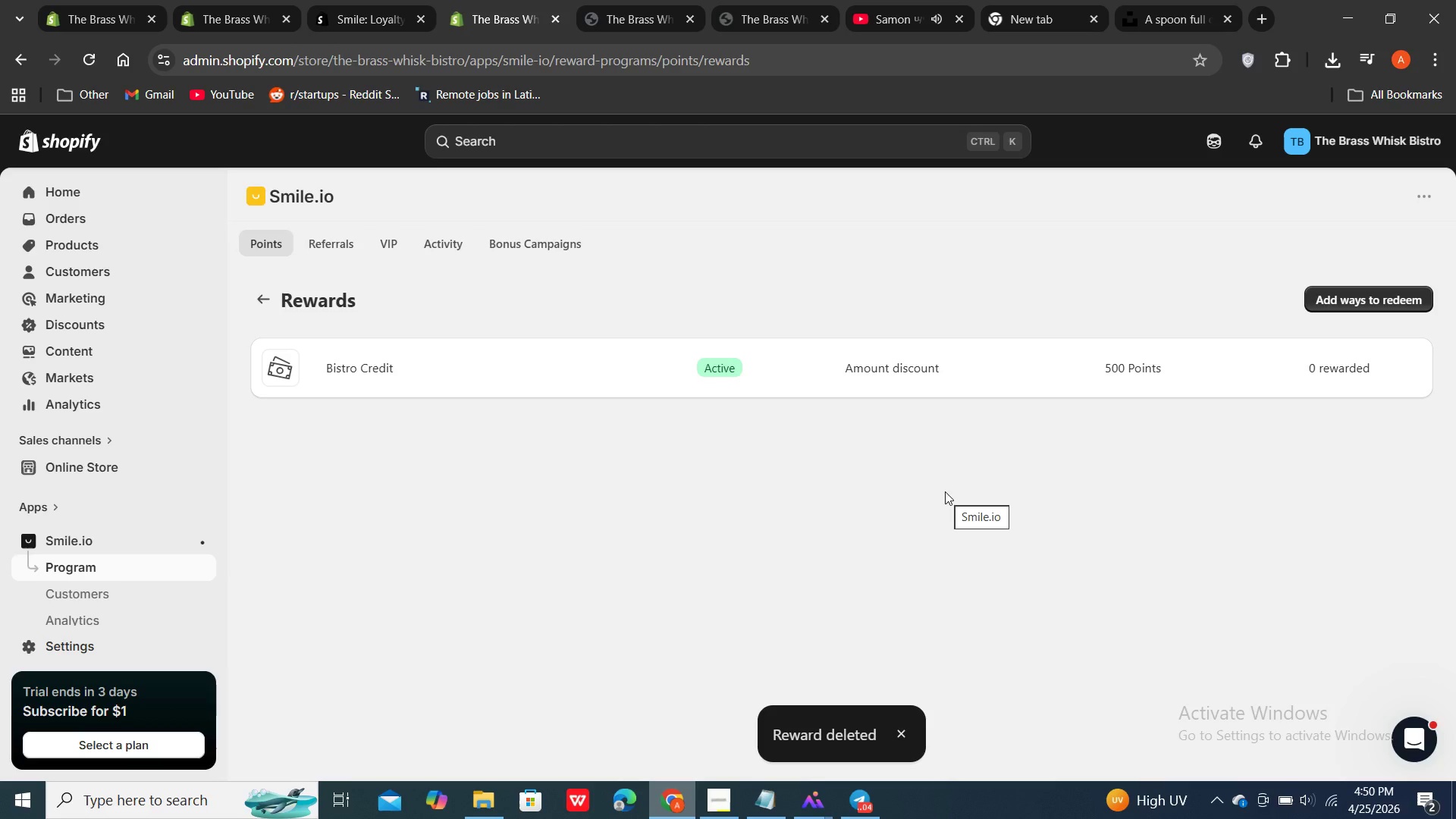 
double_click([268, 303])
 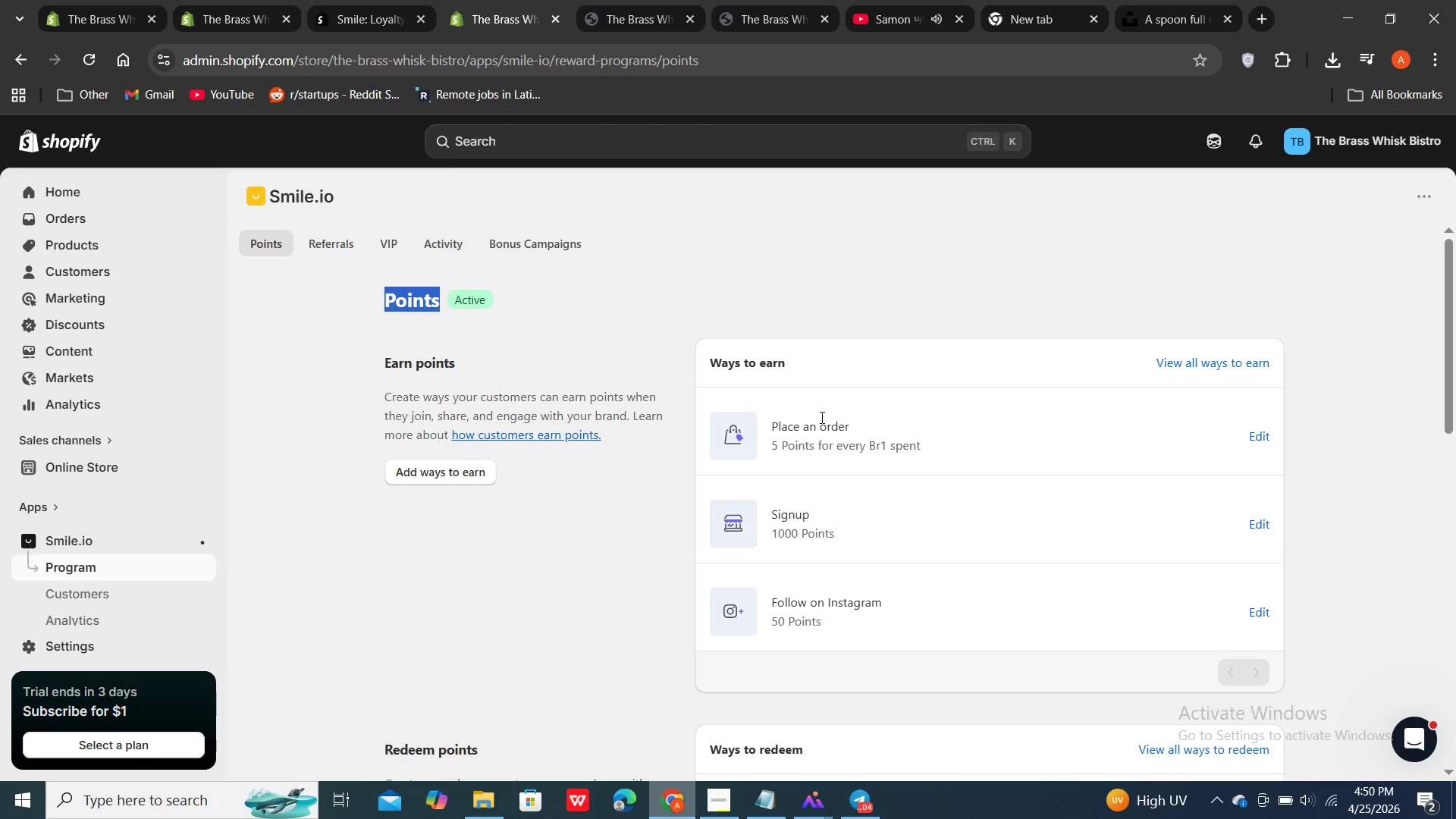 
wait(5.16)
 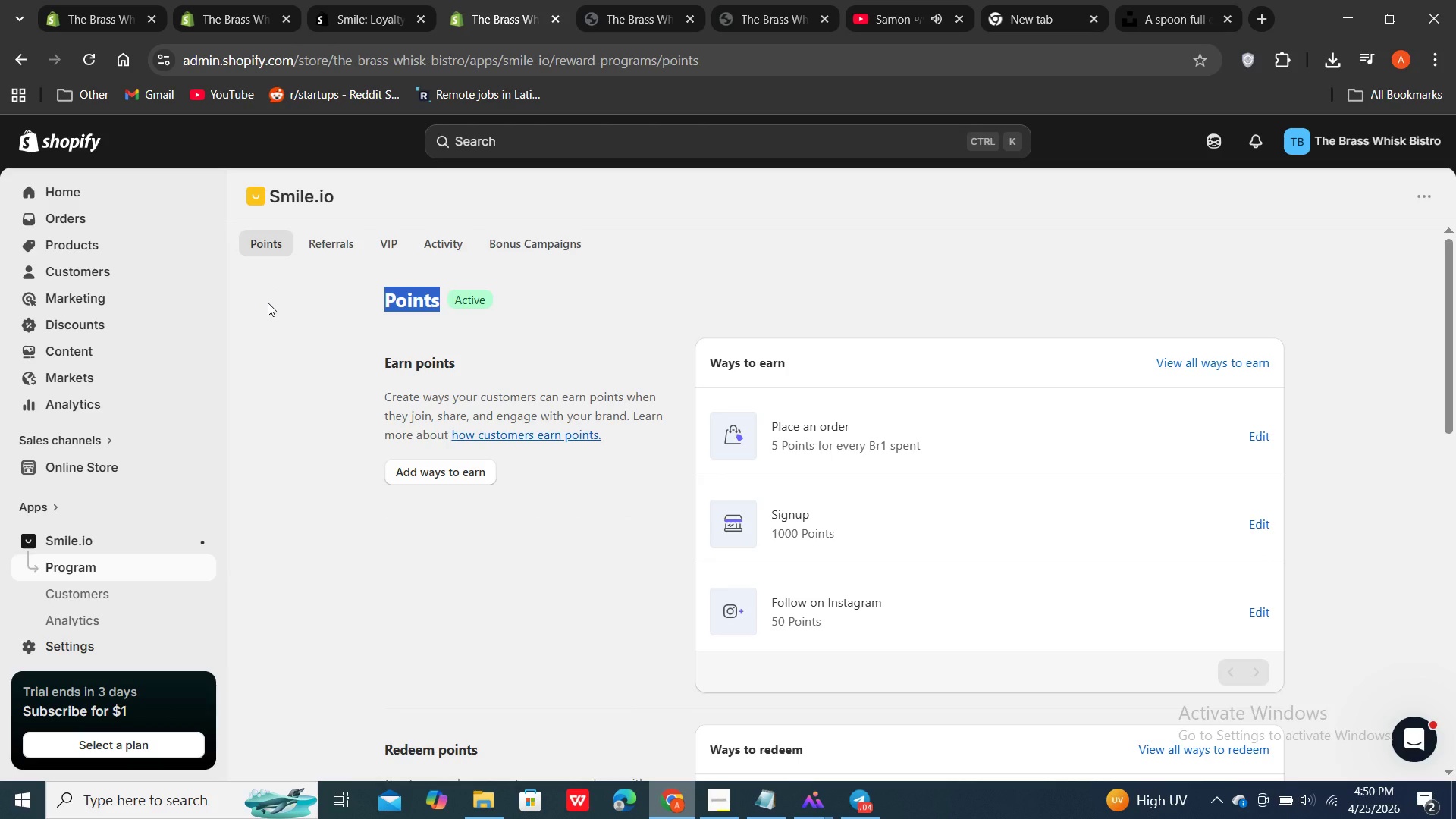 
scroll: coordinate [821, 418], scroll_direction: down, amount: 7.0
 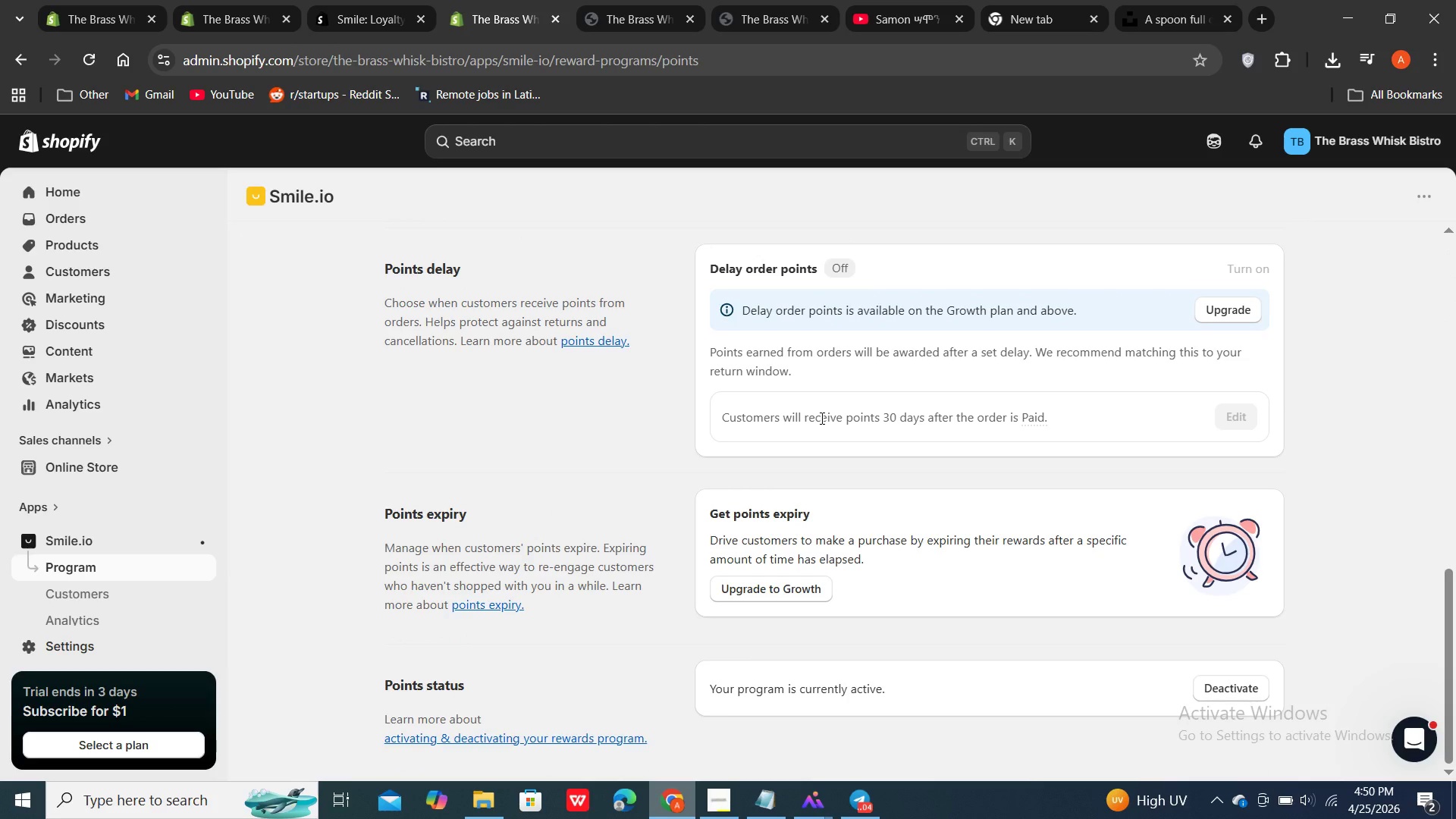 
wait(11.14)
 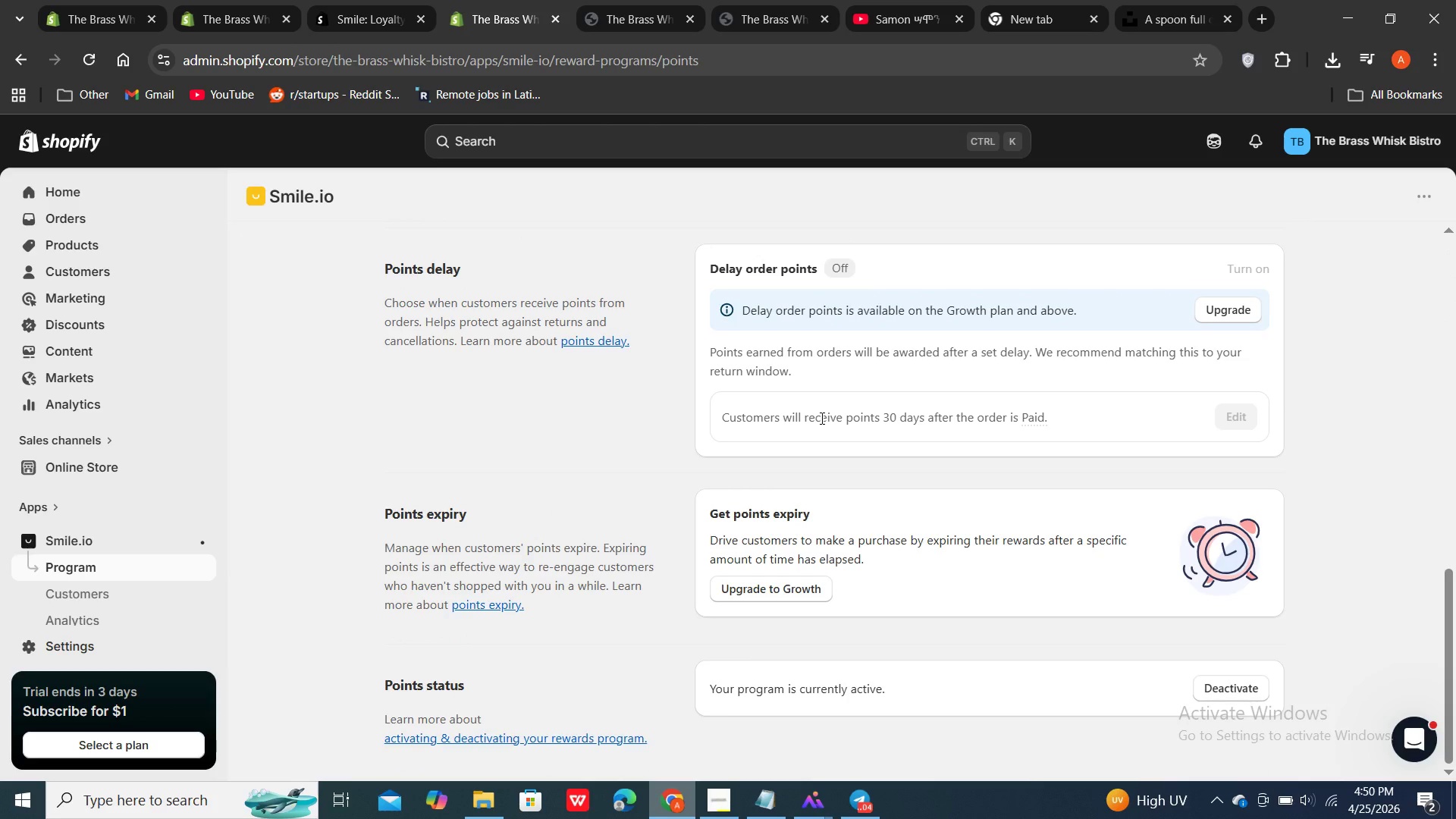 
left_click([763, 813])
 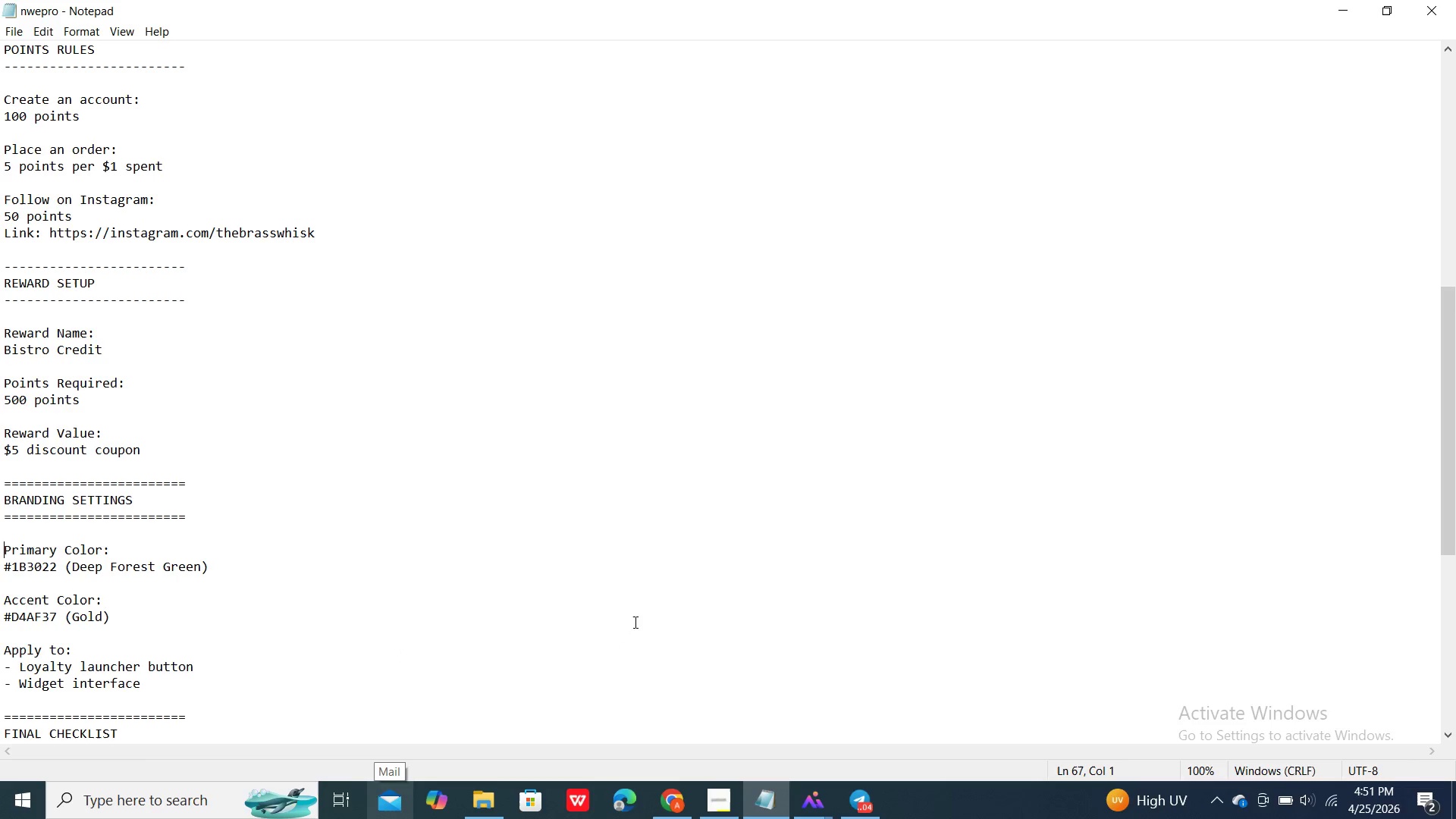 
wait(21.7)
 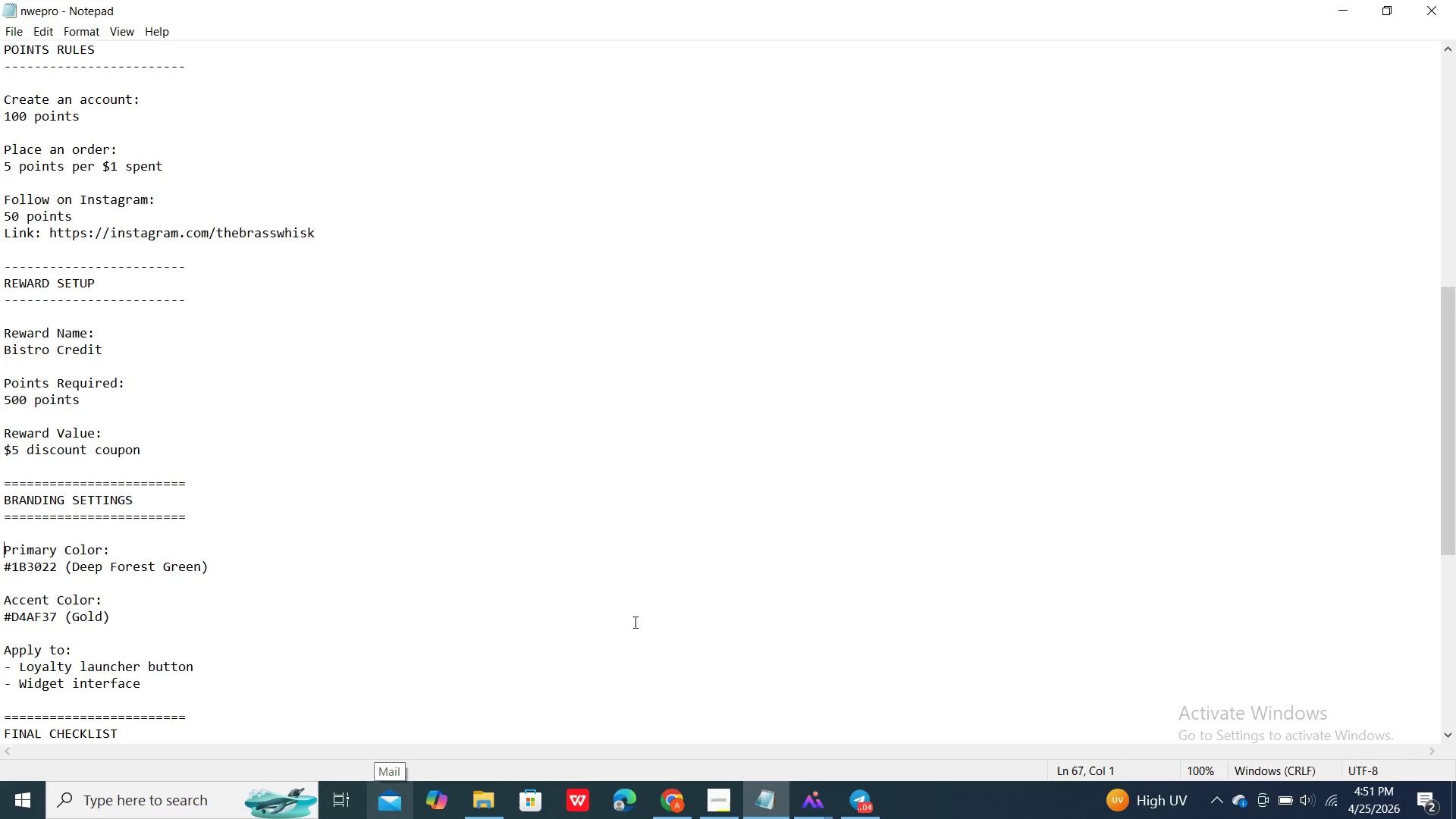 
scroll: coordinate [642, 620], scroll_direction: down, amount: 5.0
 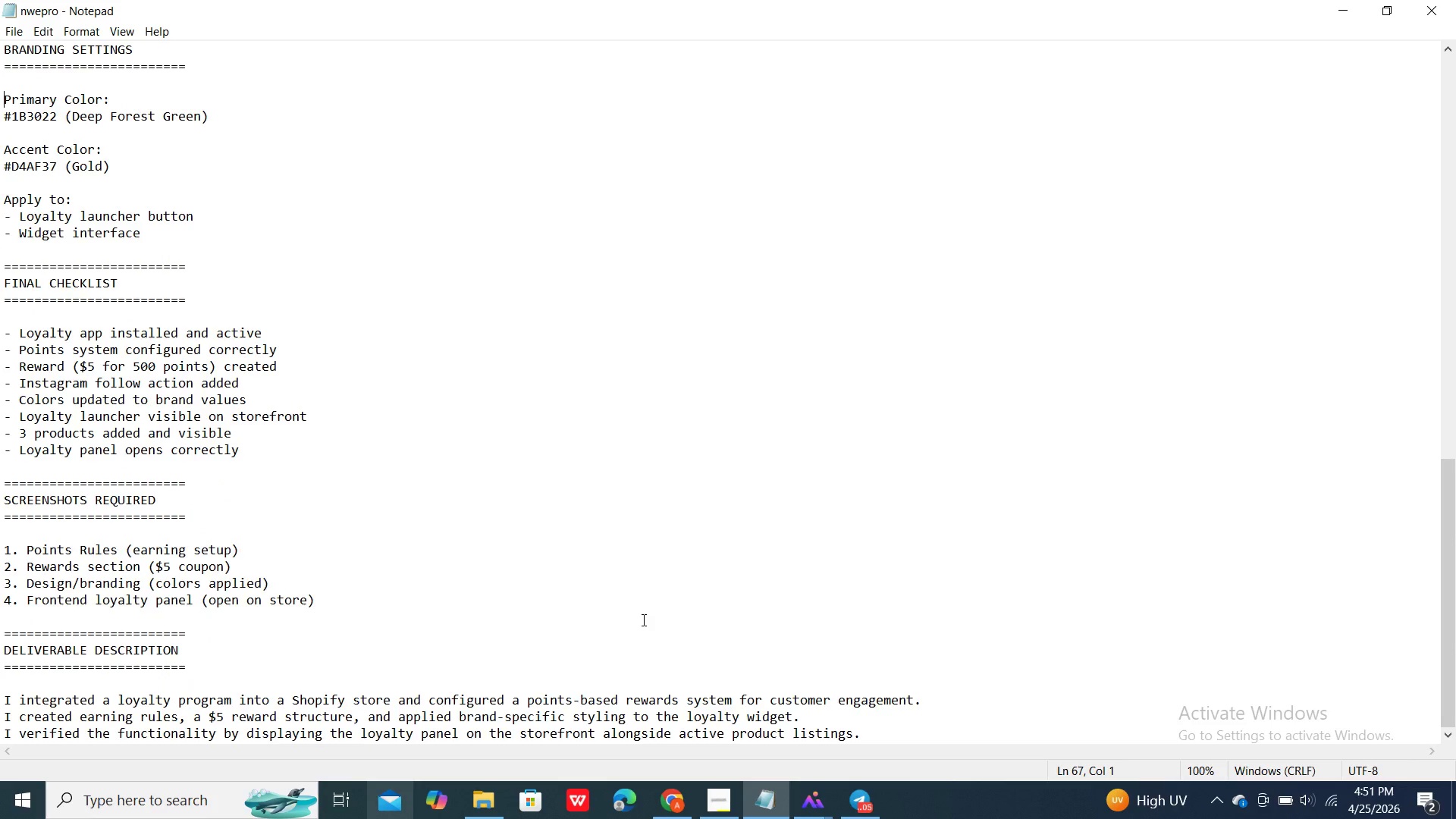 
scroll: coordinate [642, 620], scroll_direction: up, amount: 23.0
 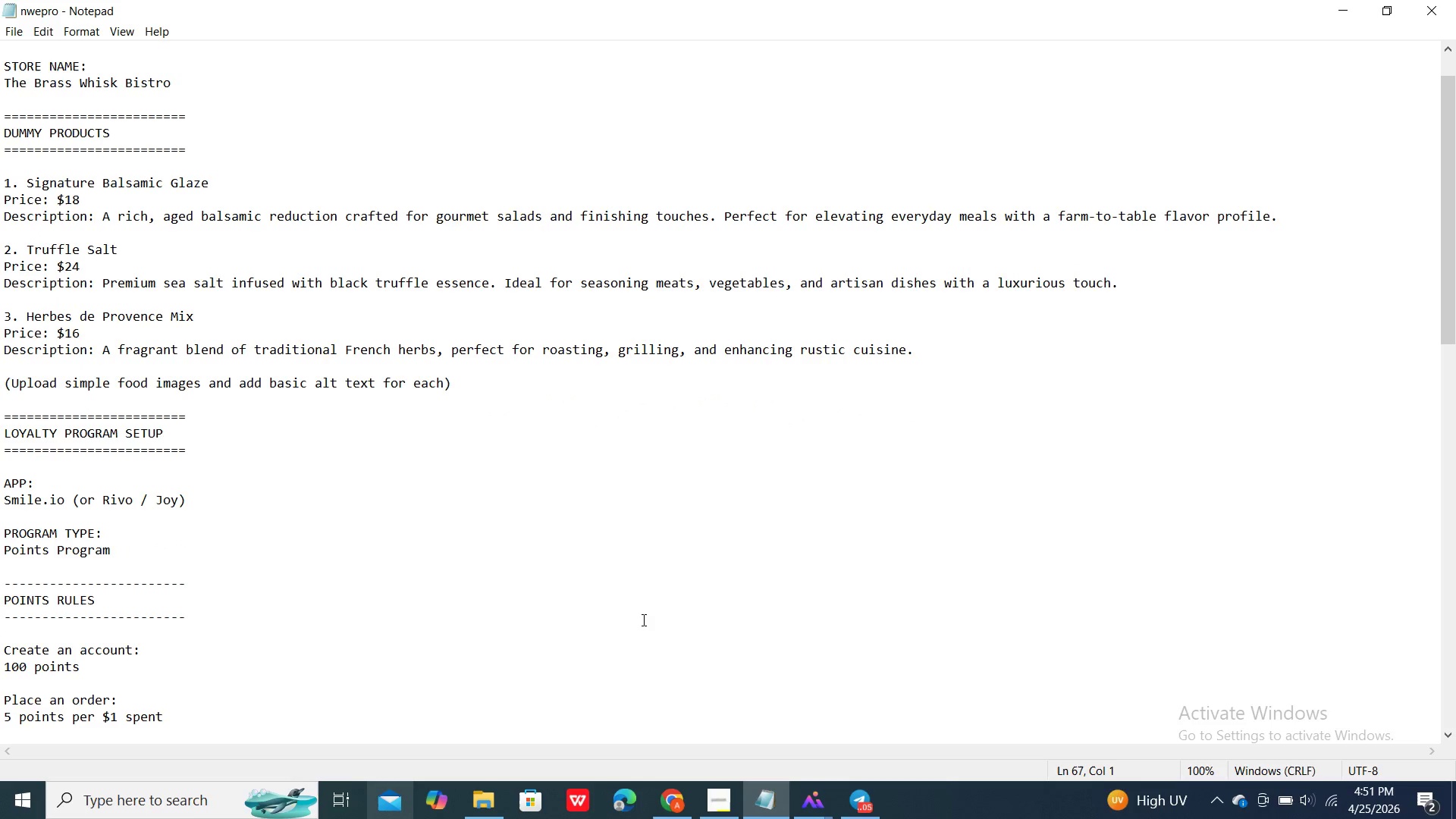 
scroll: coordinate [642, 620], scroll_direction: down, amount: 1.0
 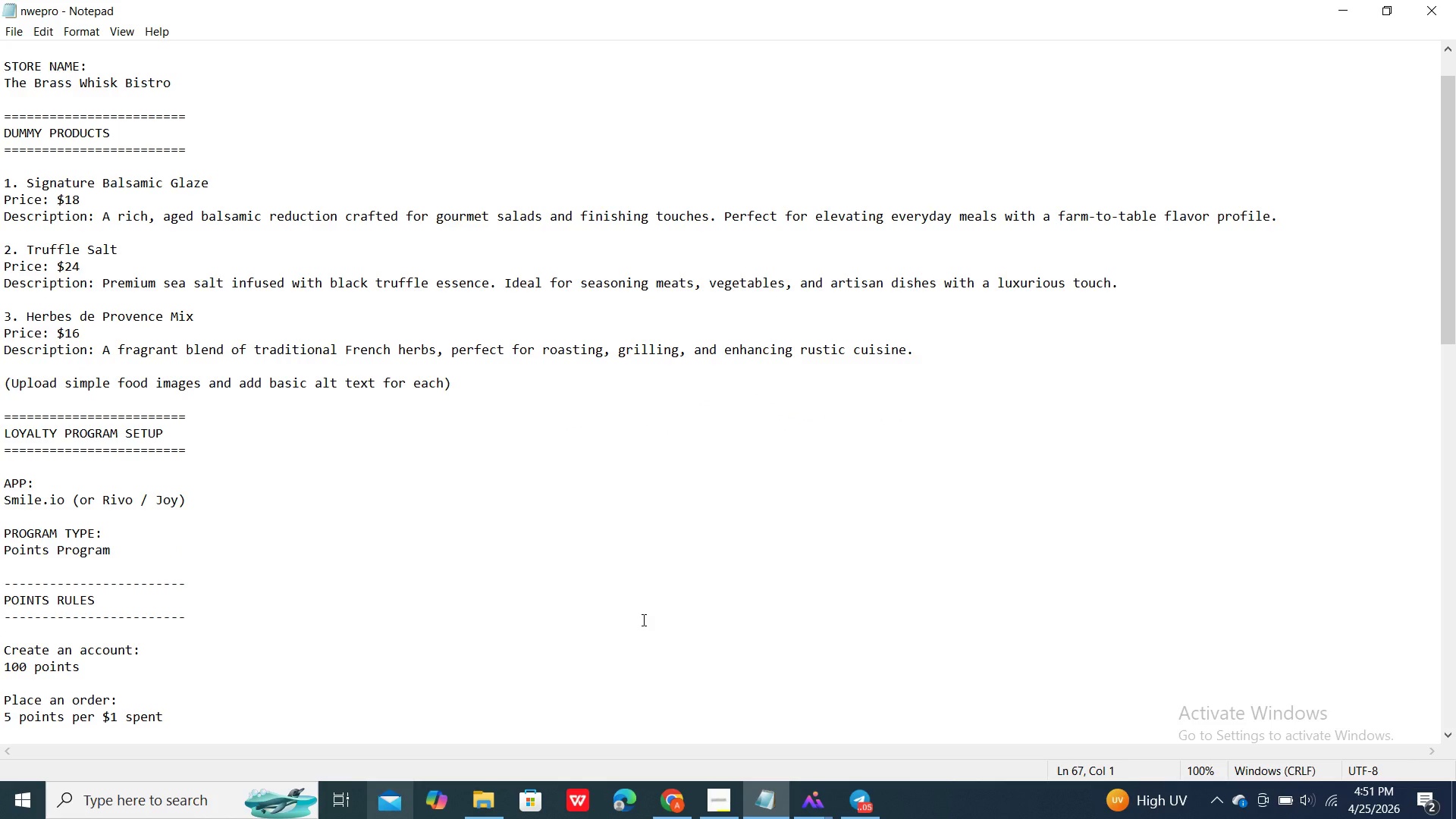 
wait(23.25)
 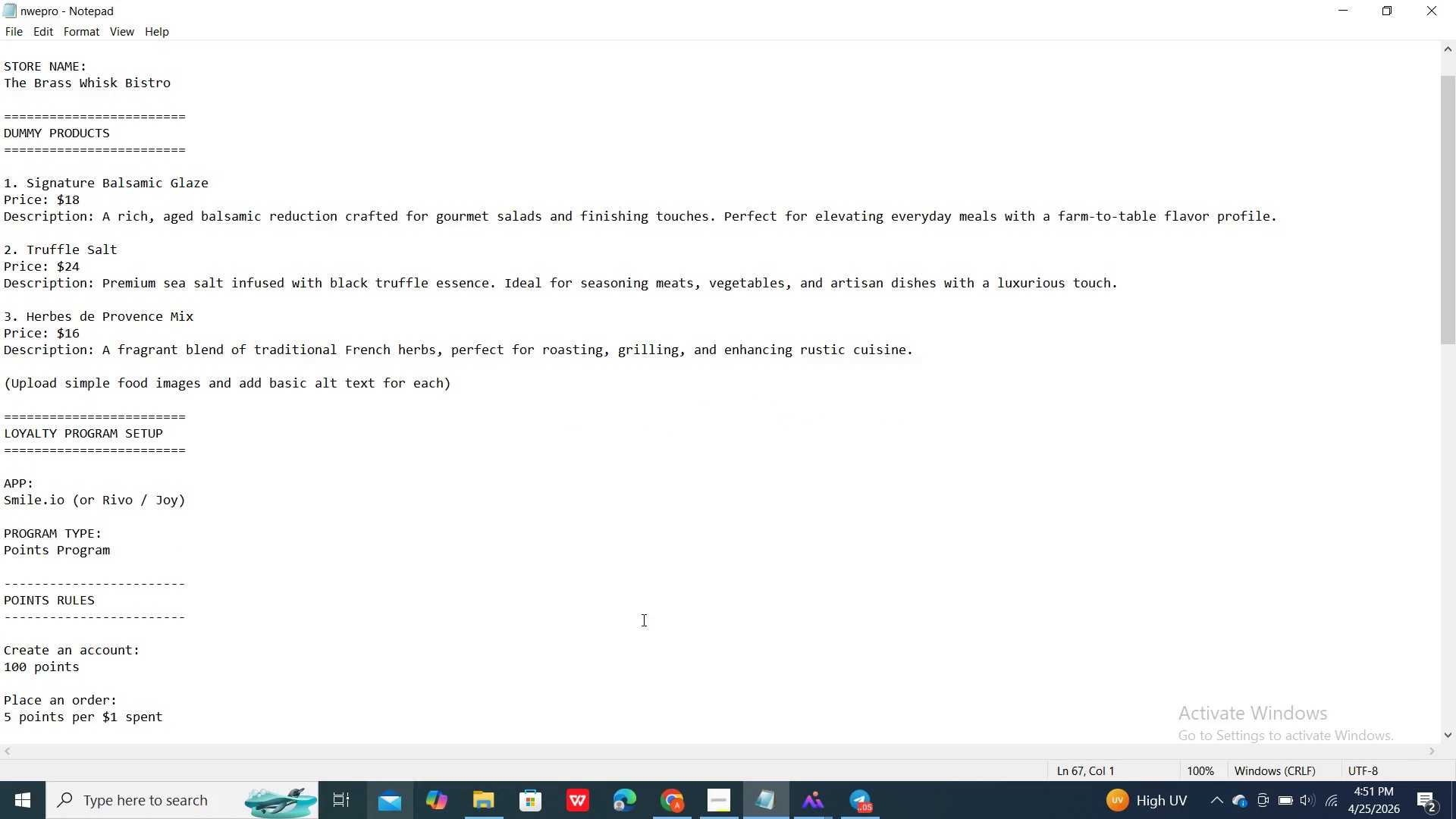 
left_click([666, 811])
 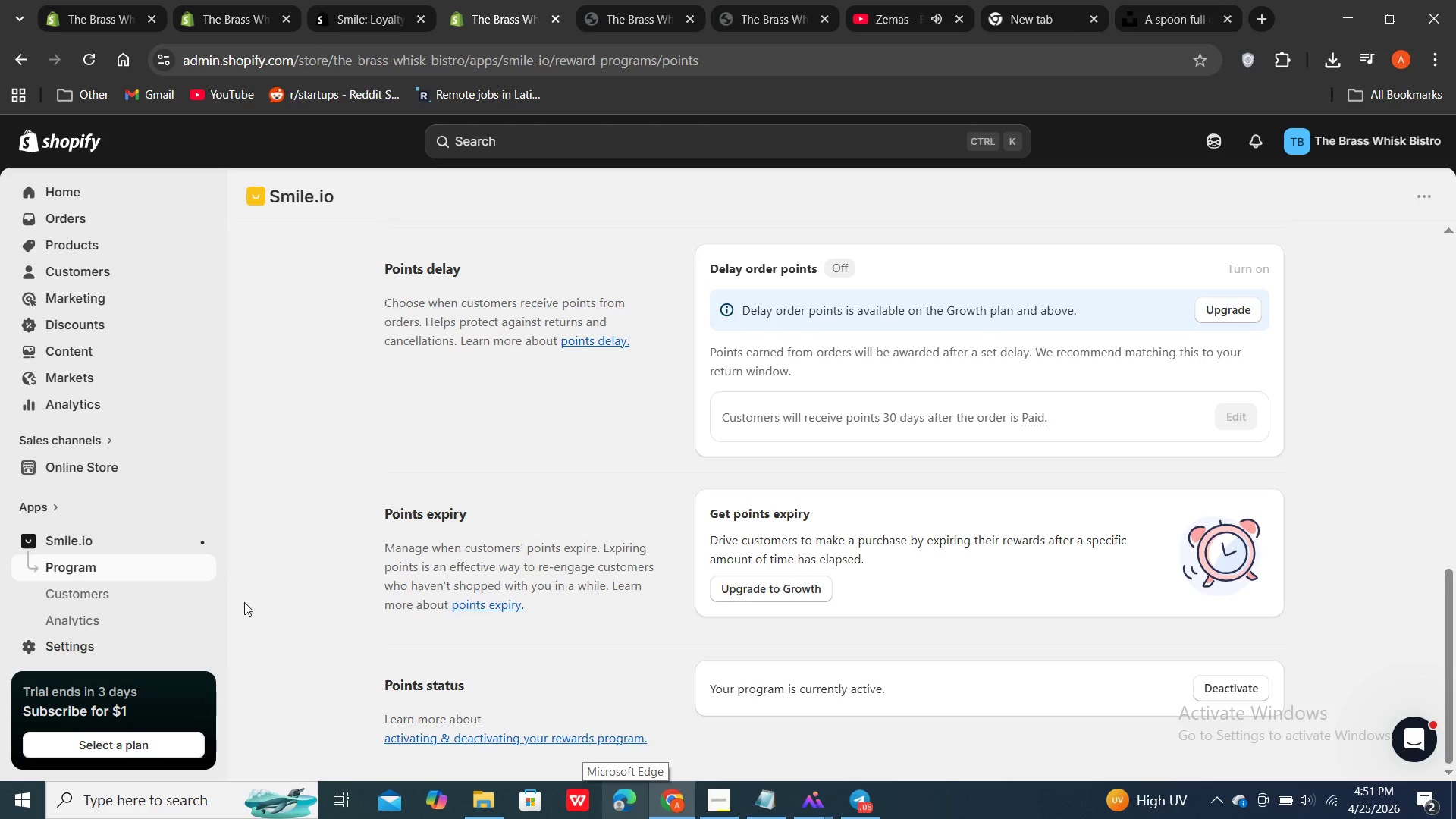 
scroll: coordinate [249, 597], scroll_direction: down, amount: 1.0
 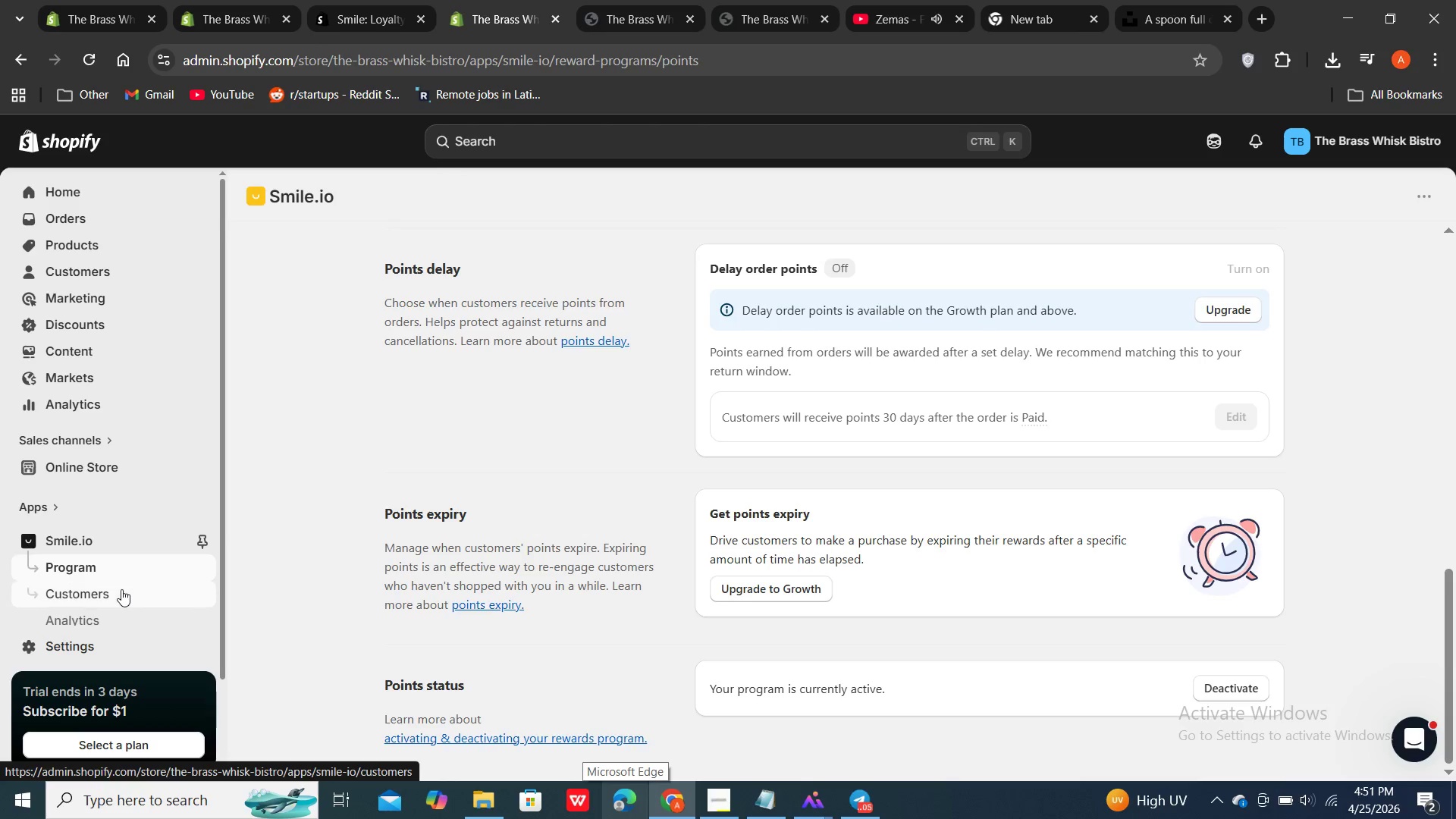 
left_click([121, 589])
 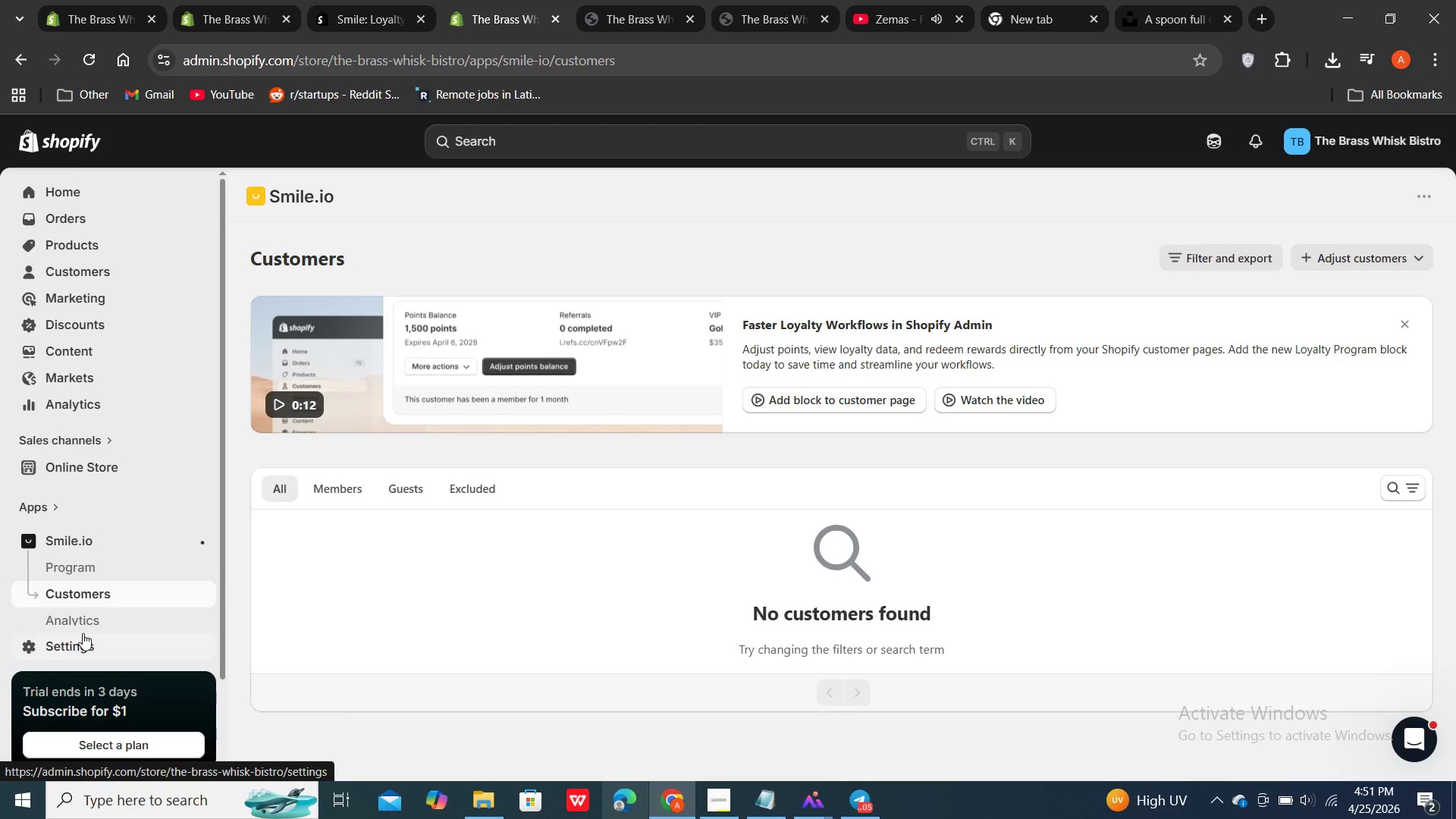 
wait(13.97)
 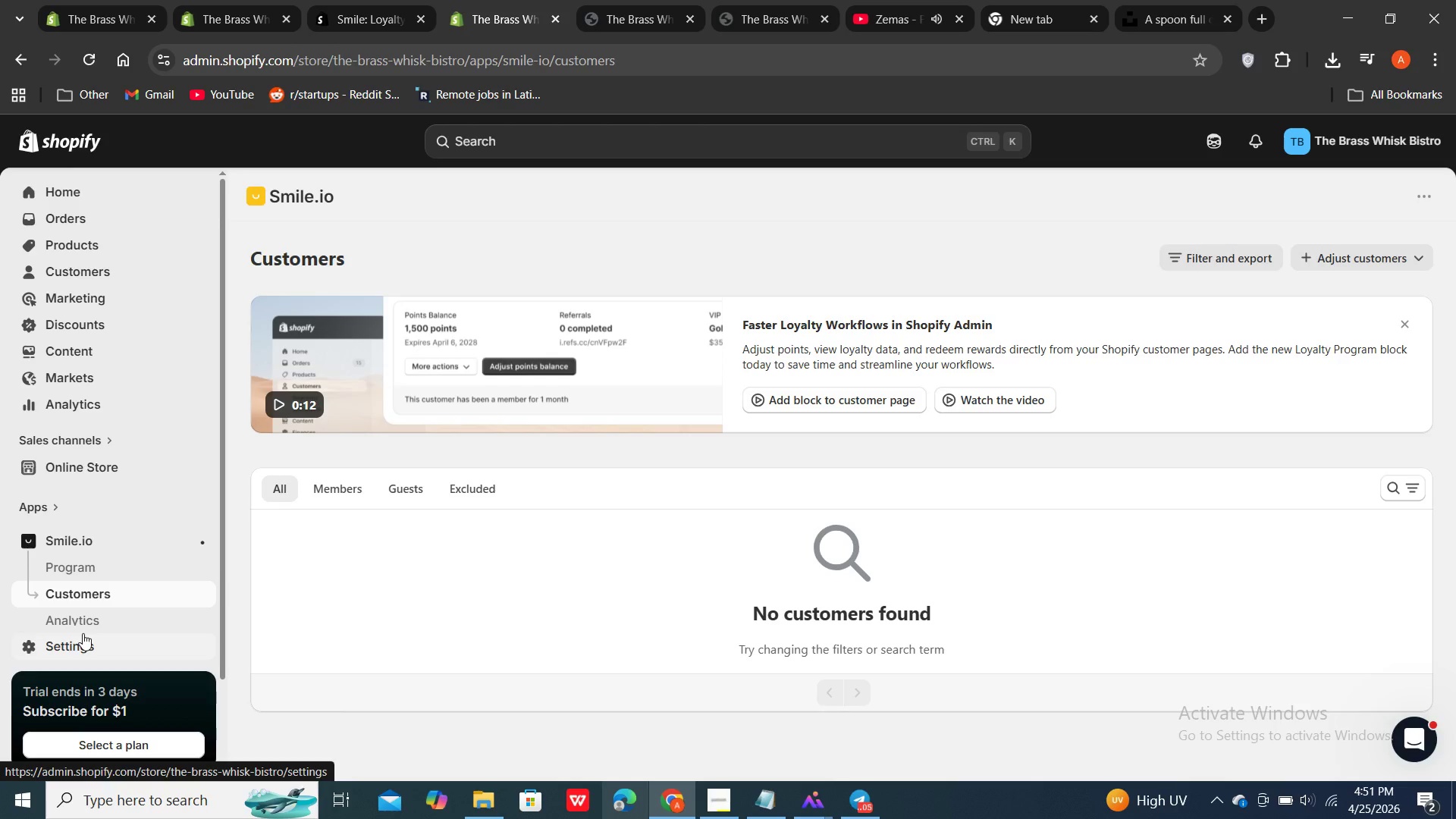 
left_click([92, 567])
 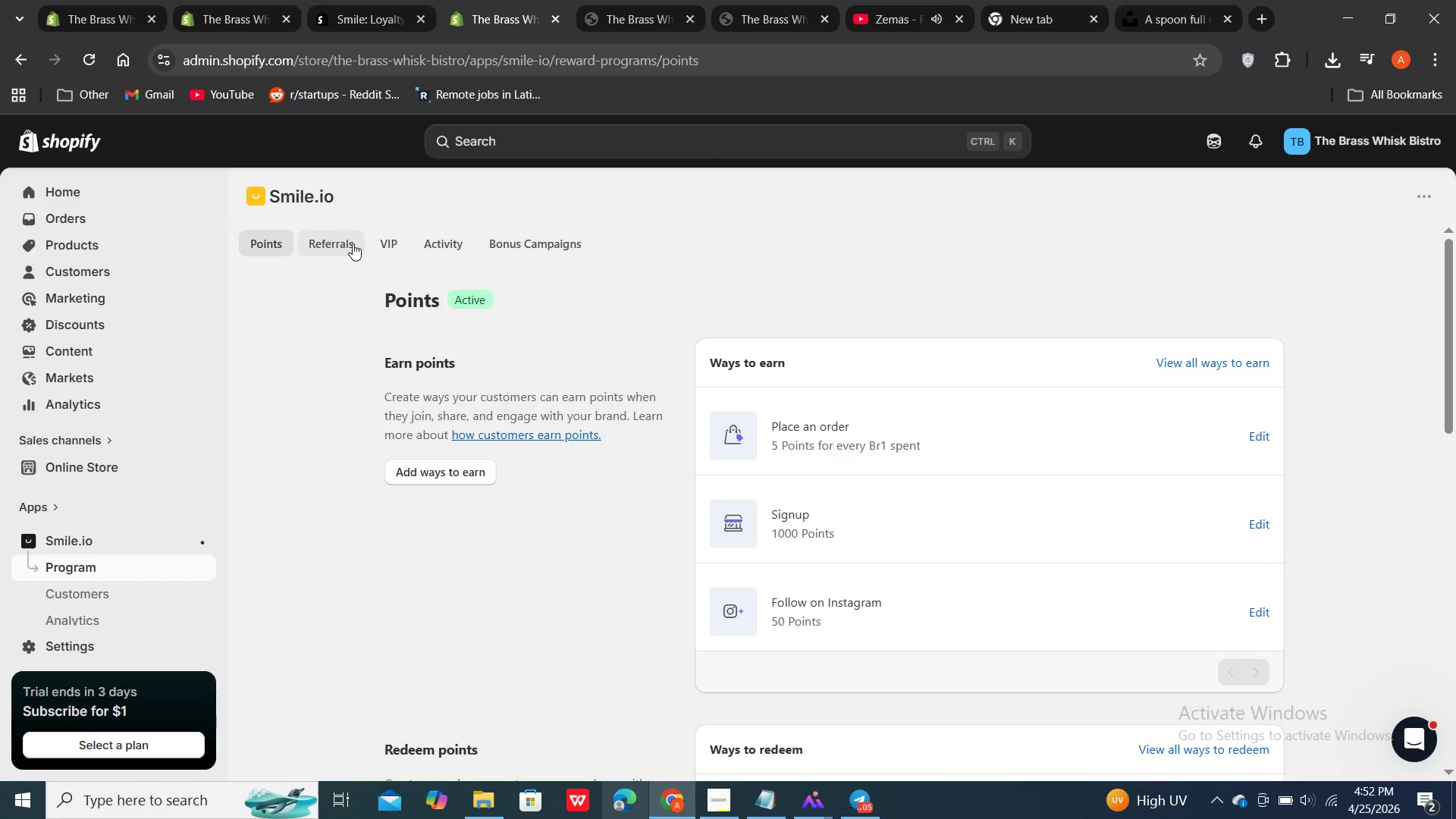 
wait(10.83)
 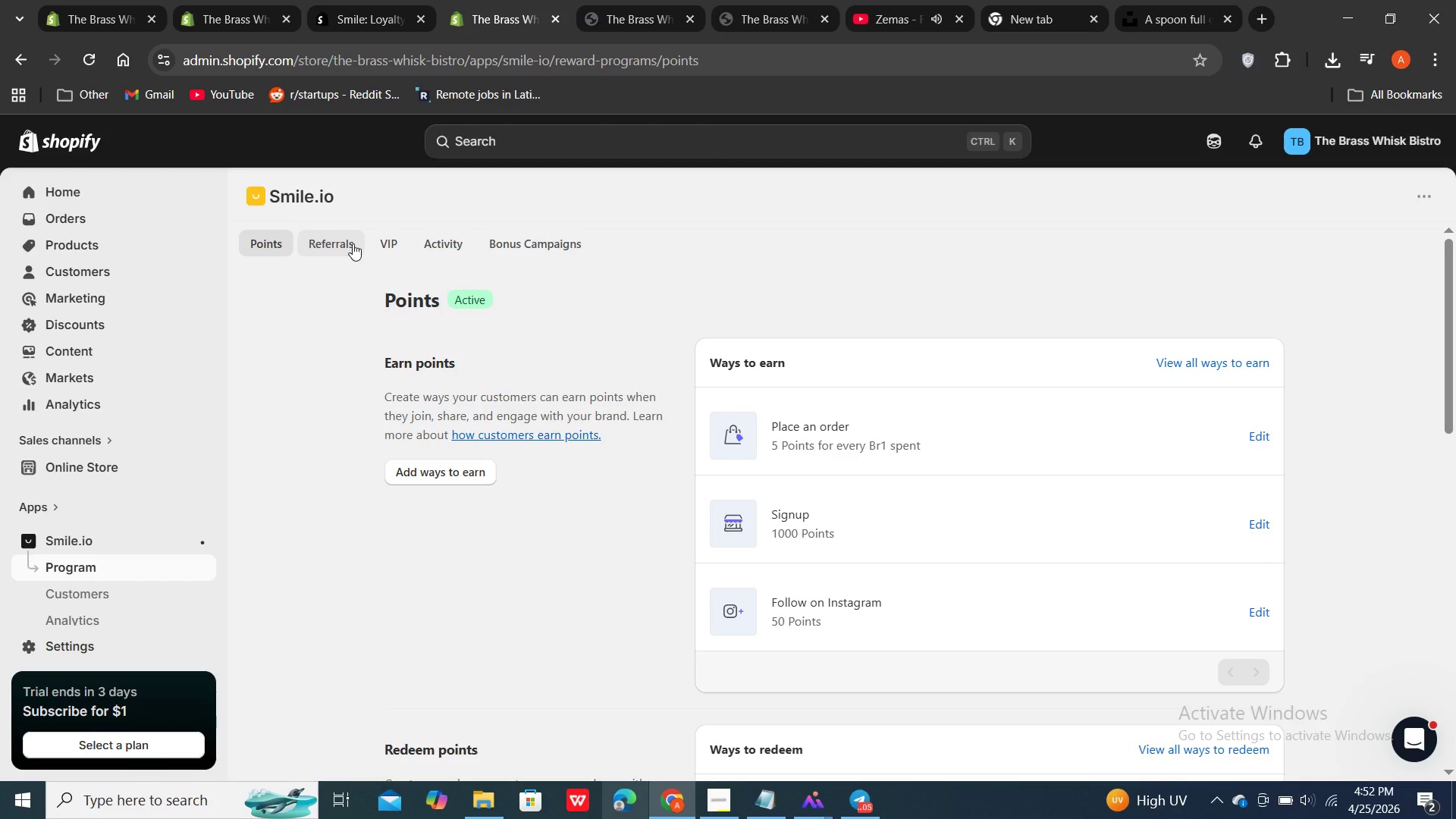 
left_click([756, 811])
 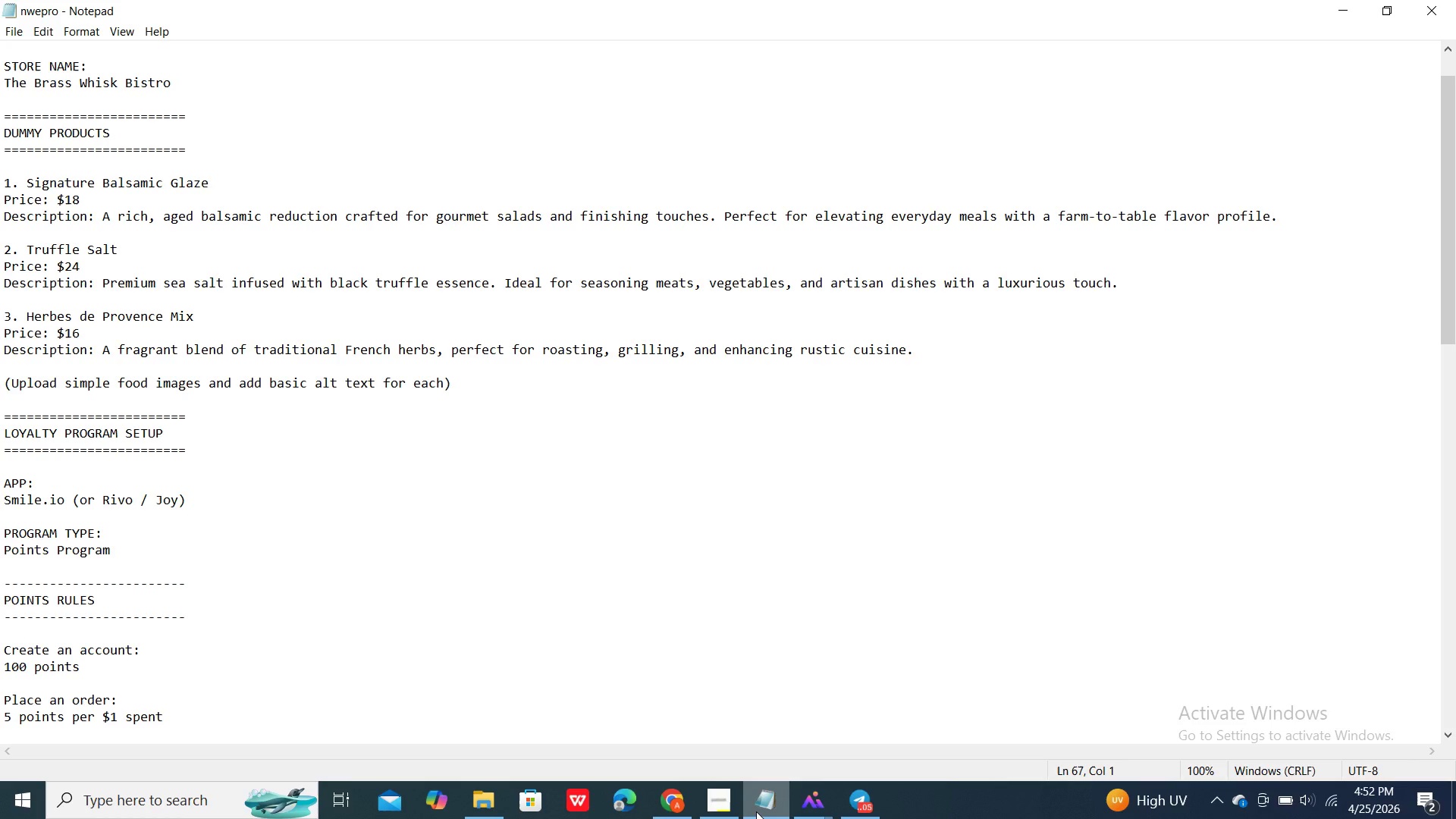 
wait(5.23)
 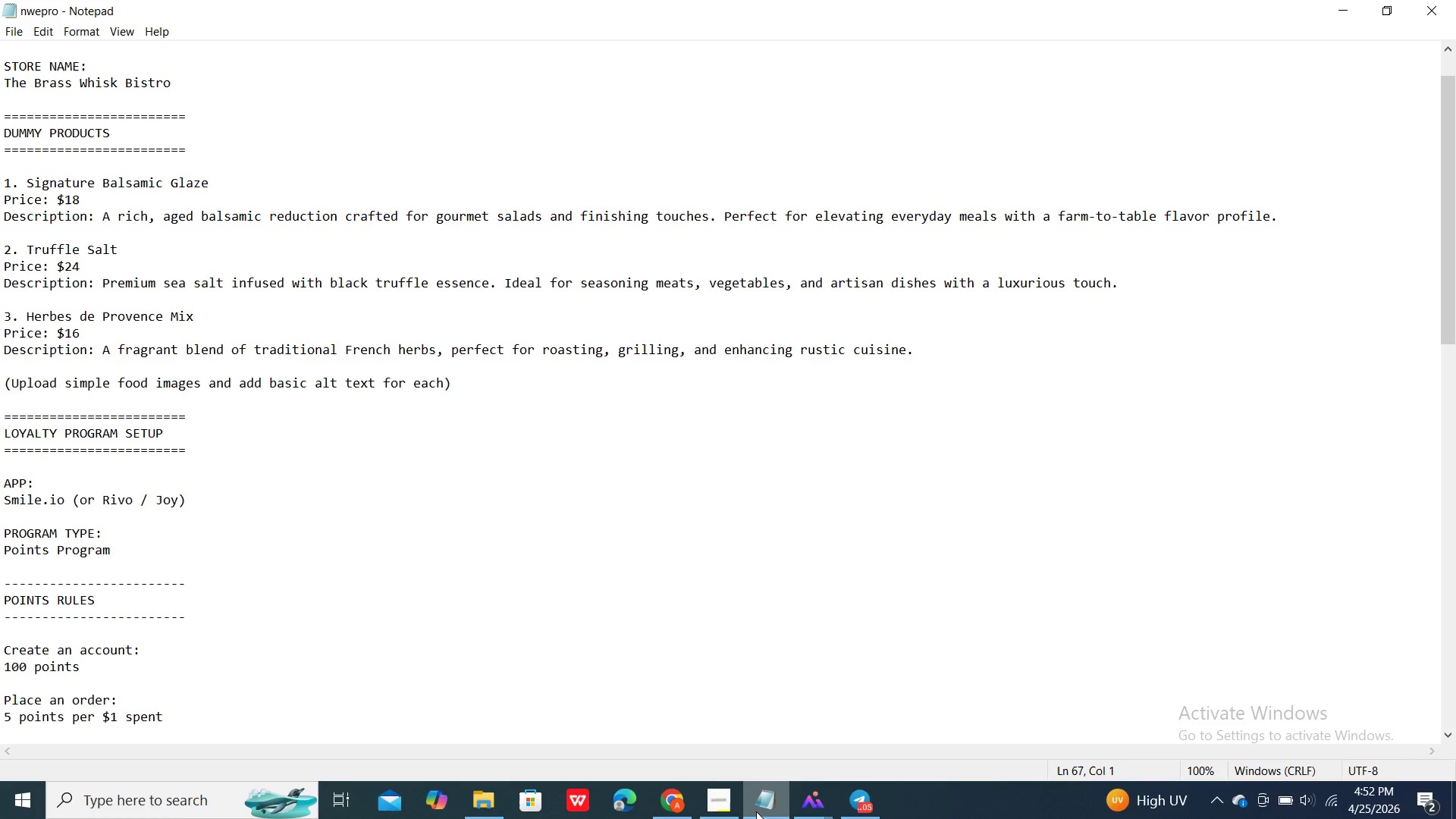 
scroll: coordinate [782, 589], scroll_direction: down, amount: 5.0
 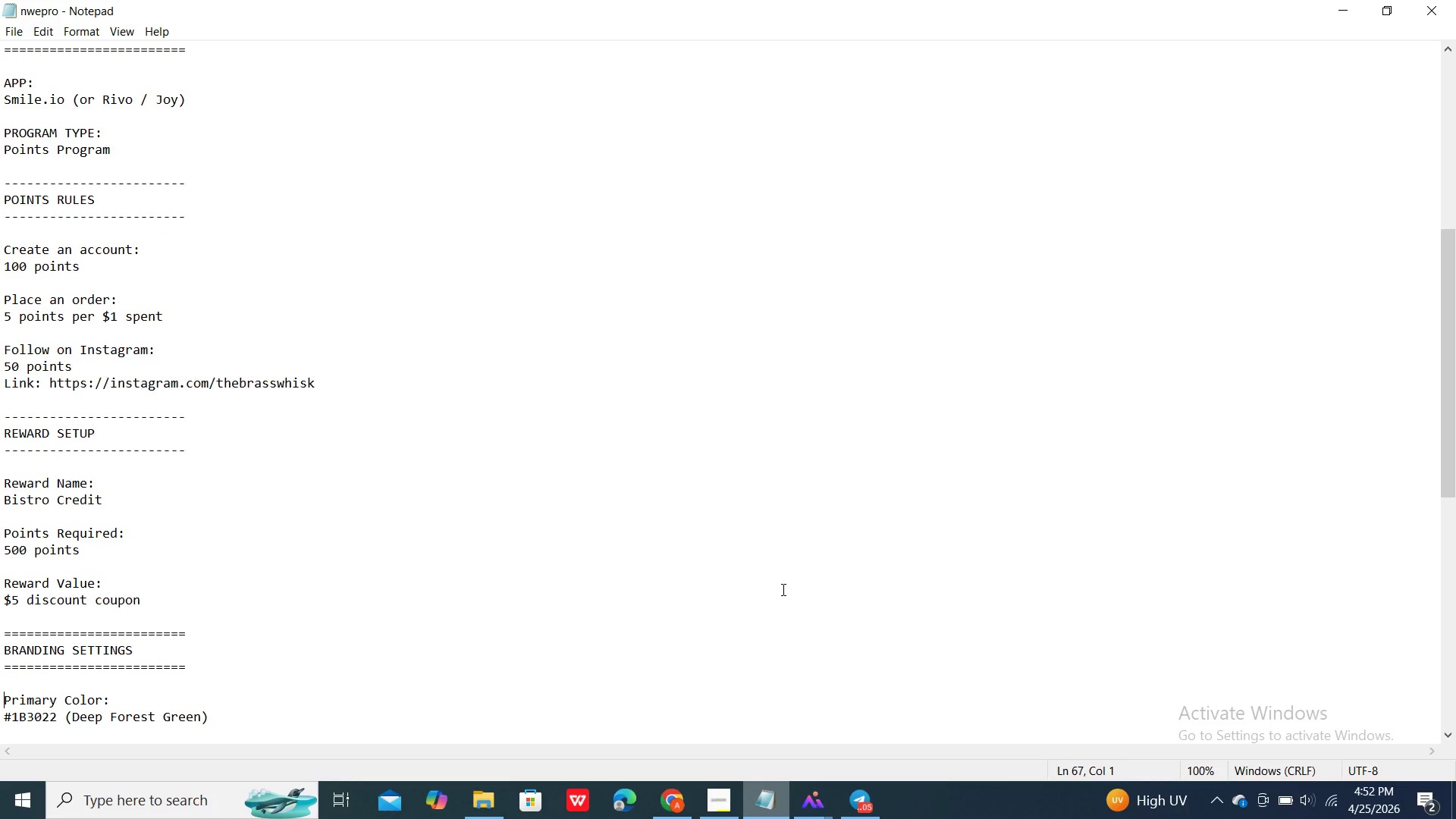 
scroll: coordinate [782, 589], scroll_direction: down, amount: 2.0
 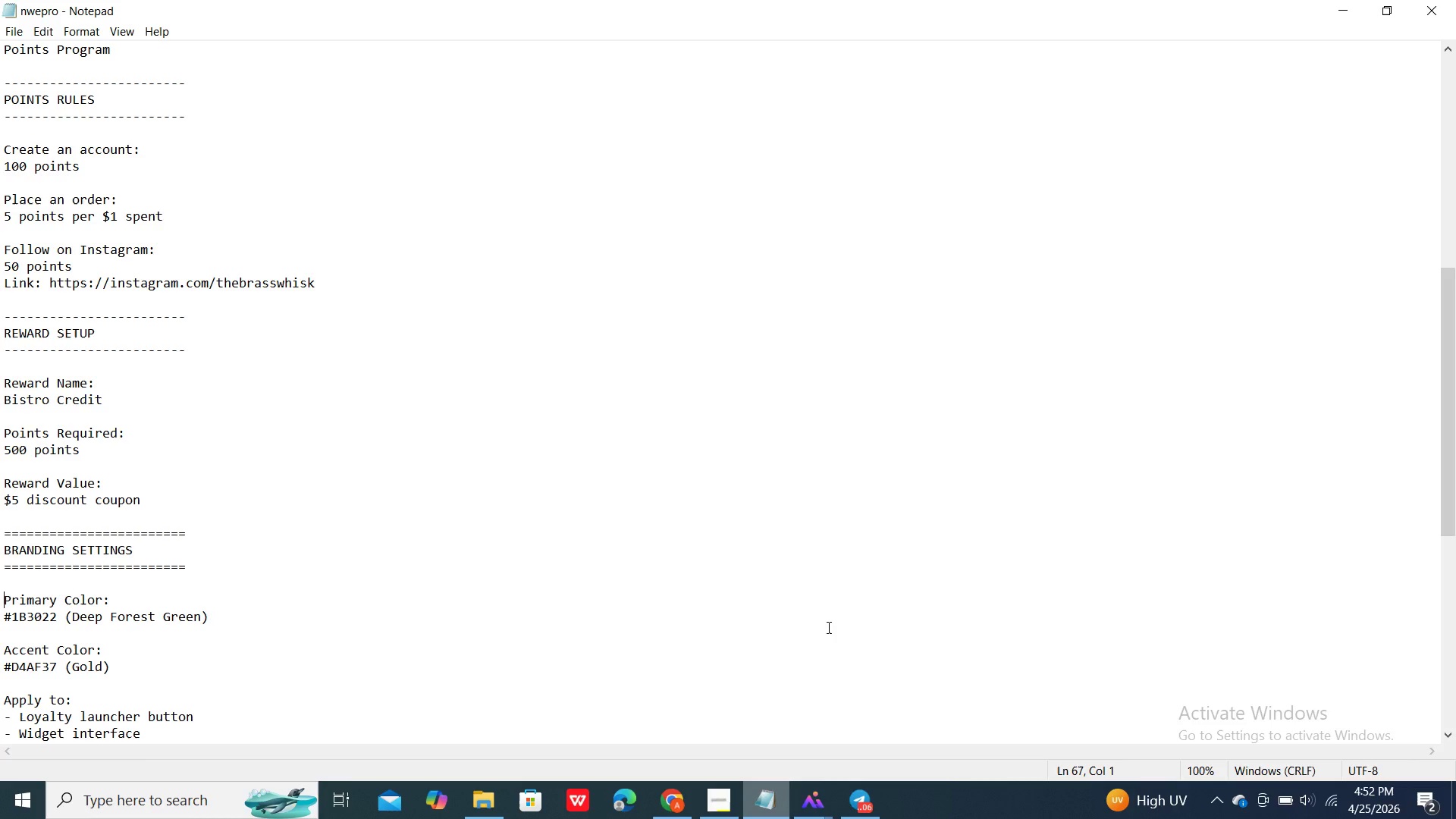 
wait(20.69)
 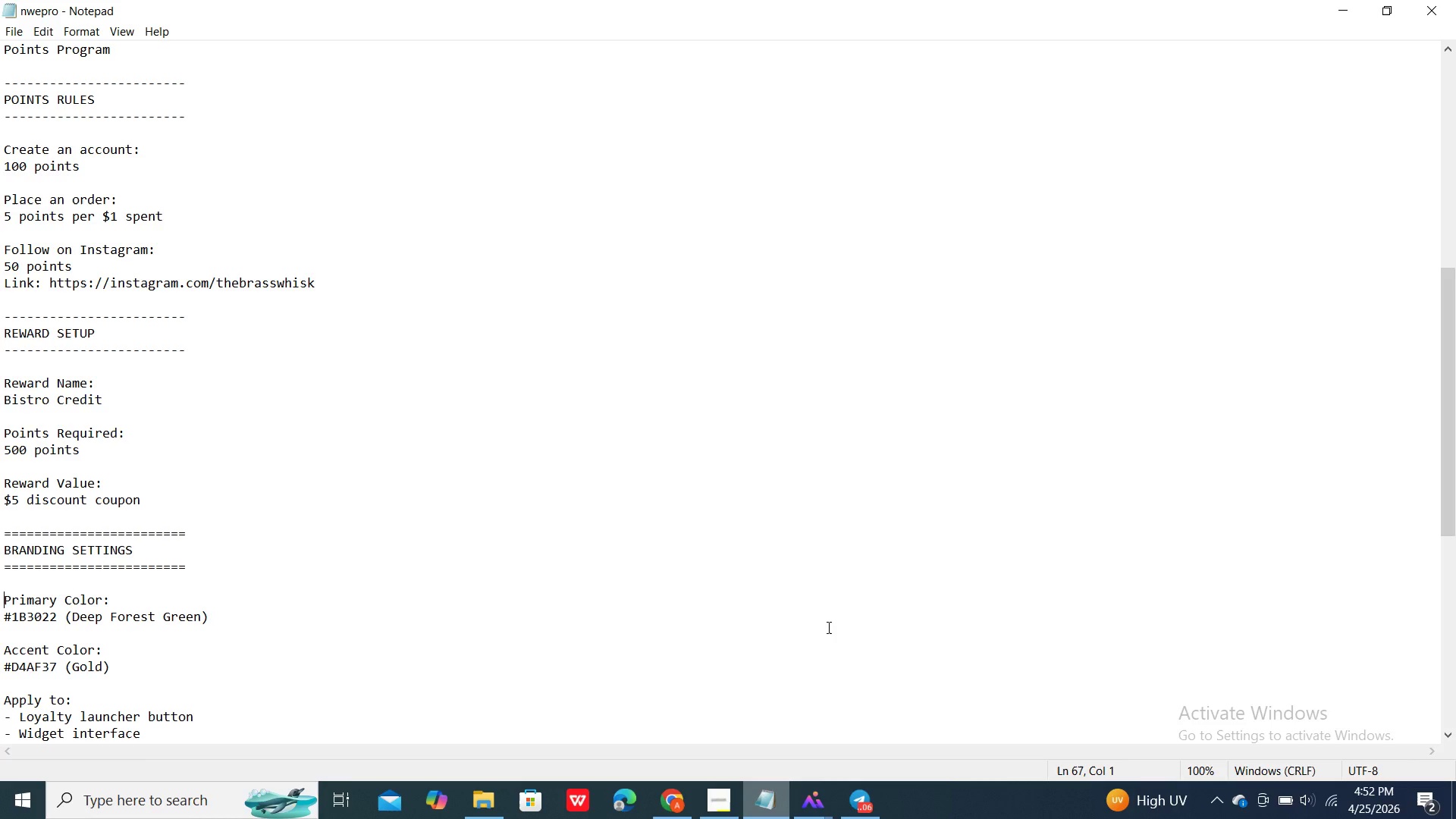 
scroll: coordinate [828, 632], scroll_direction: down, amount: 1.0
 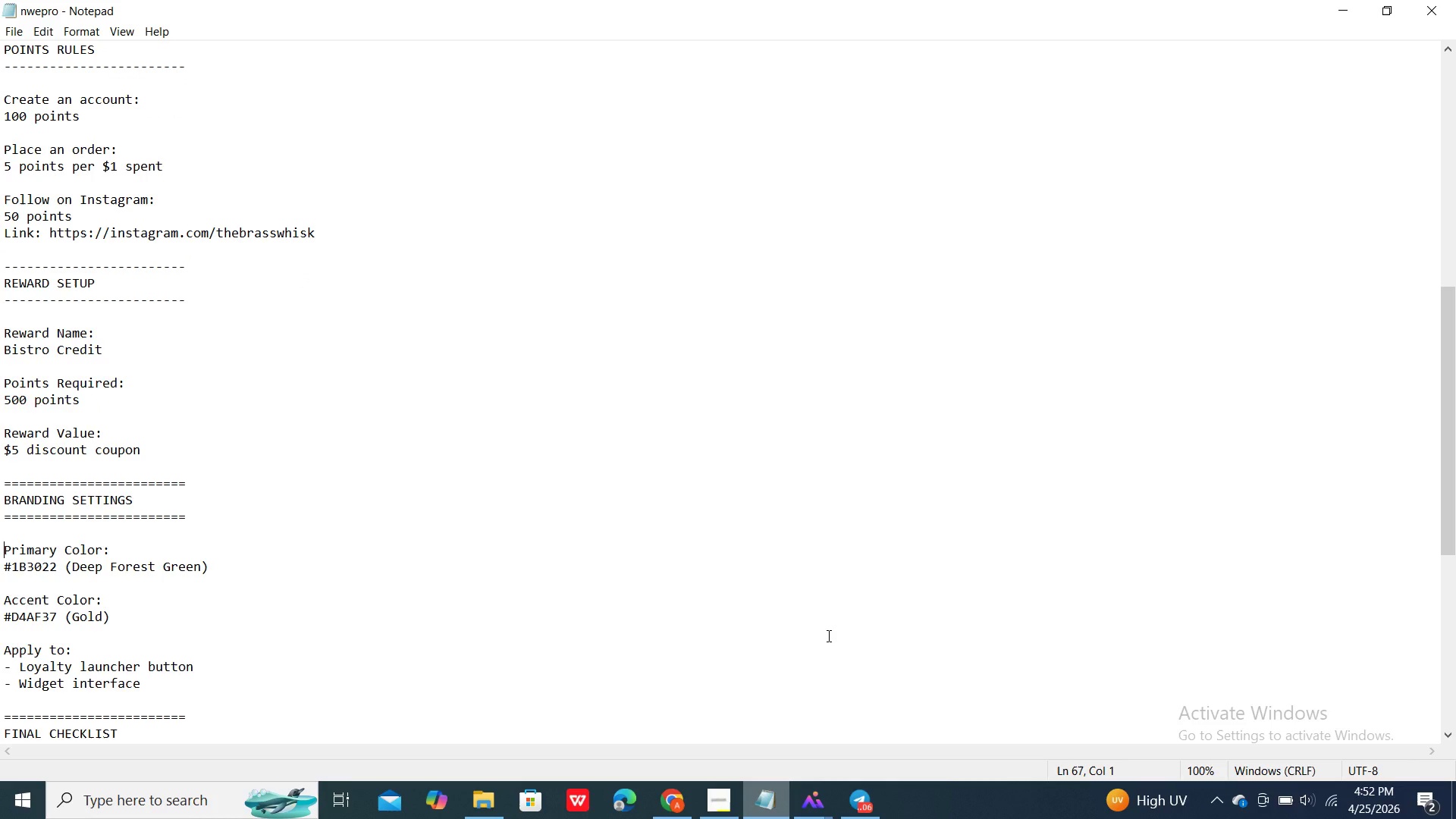 
wait(15.38)
 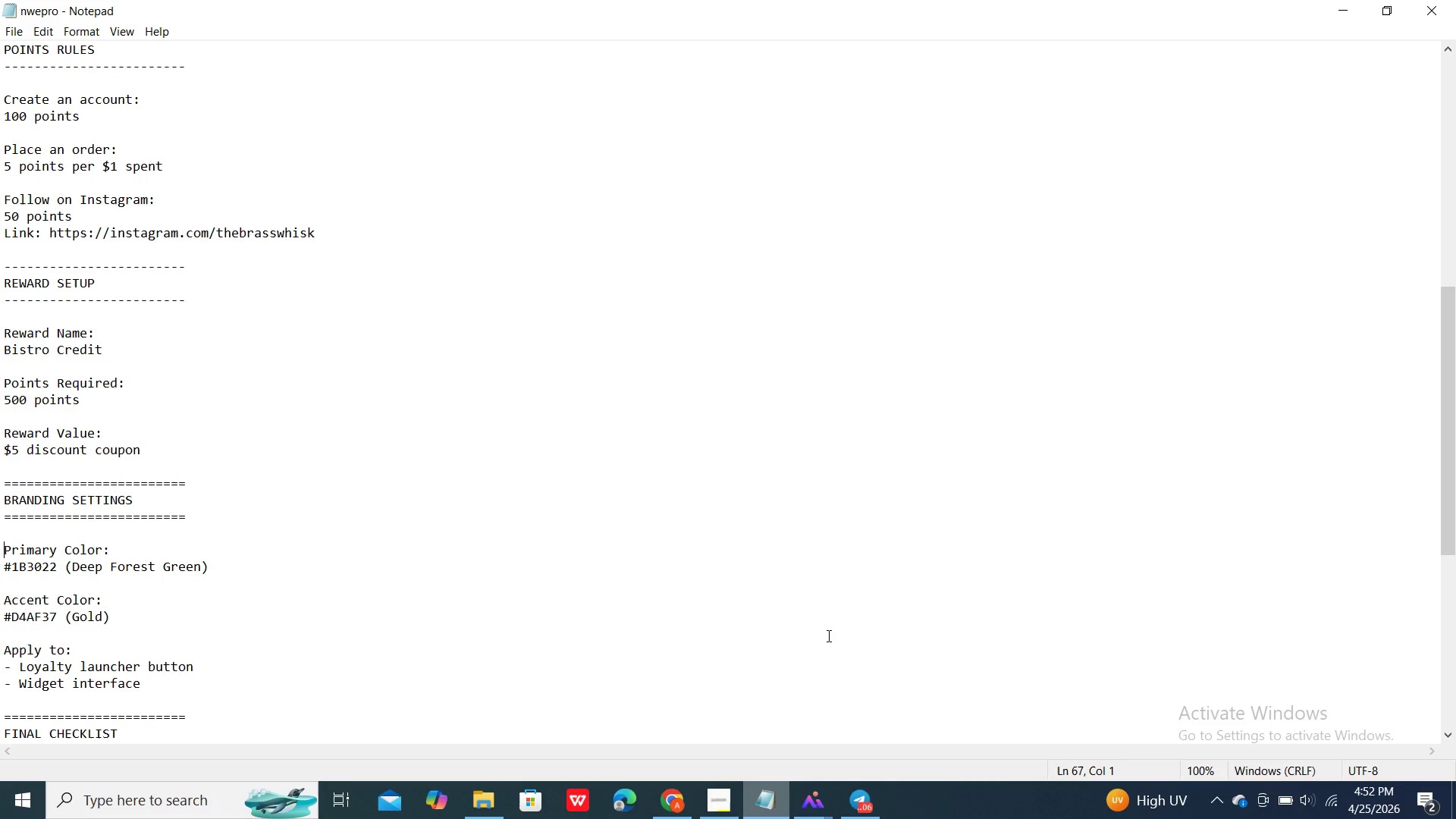 
scroll: coordinate [827, 635], scroll_direction: down, amount: 1.0
 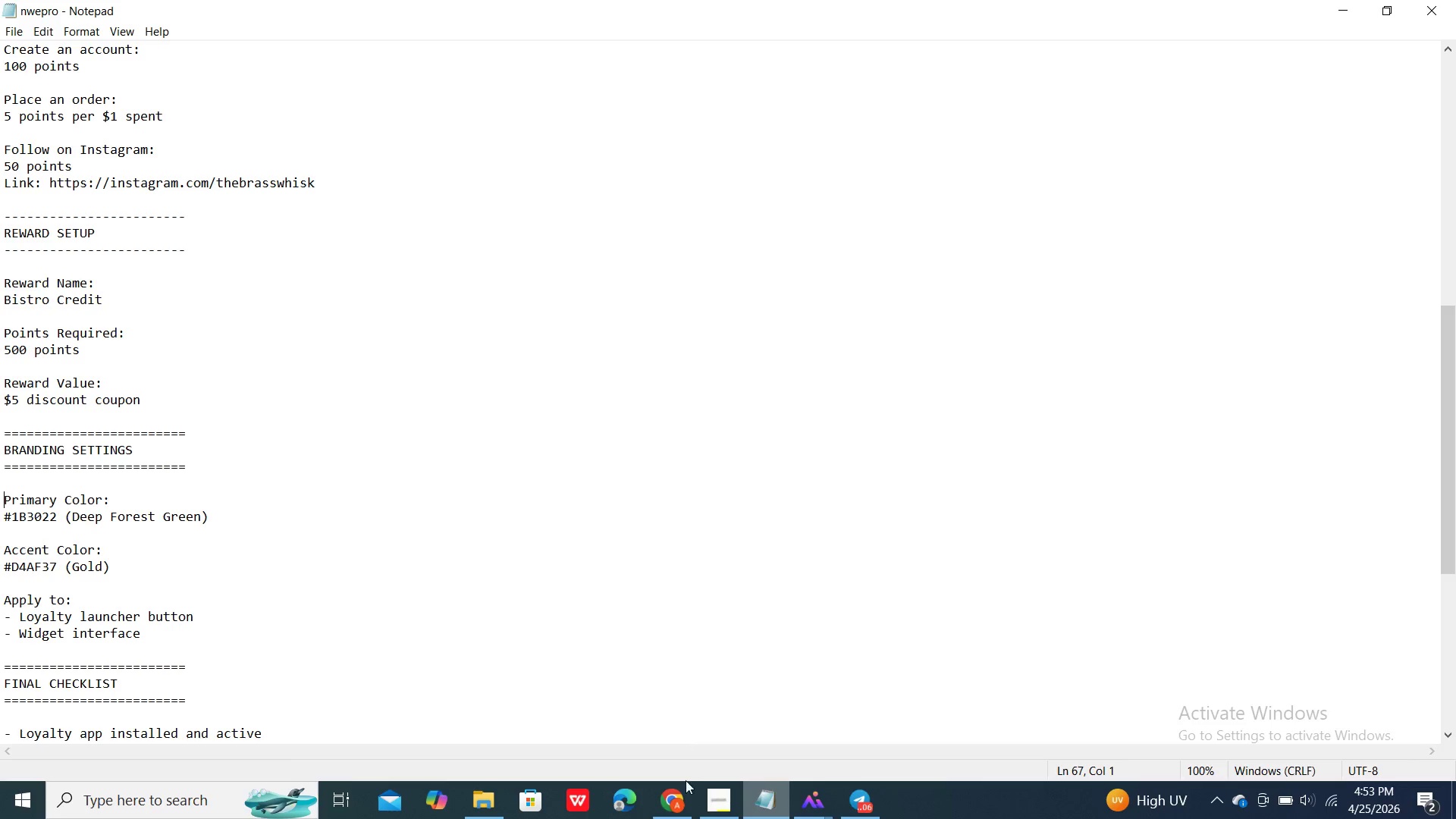 
left_click([687, 802])
 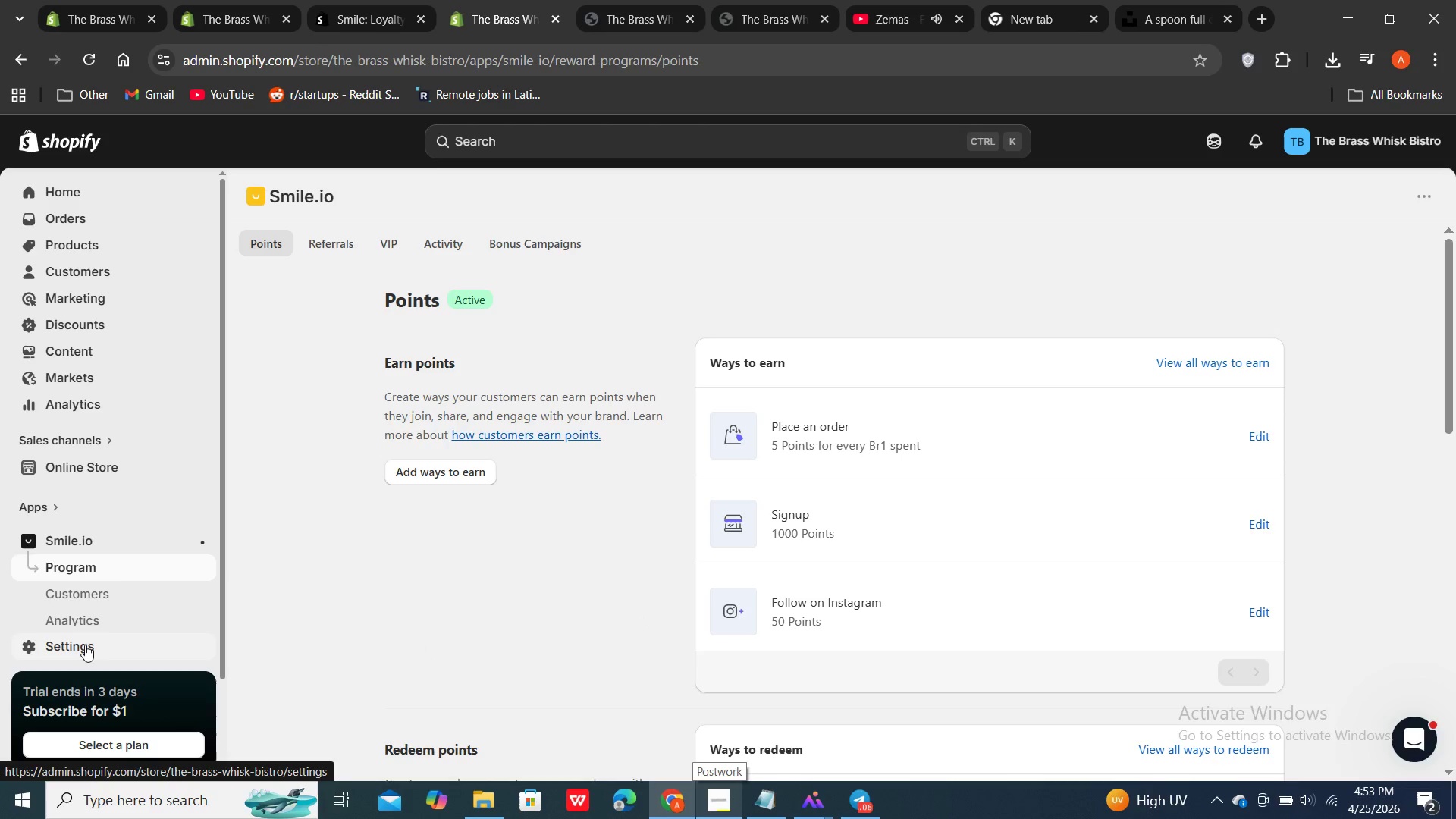 
wait(5.02)
 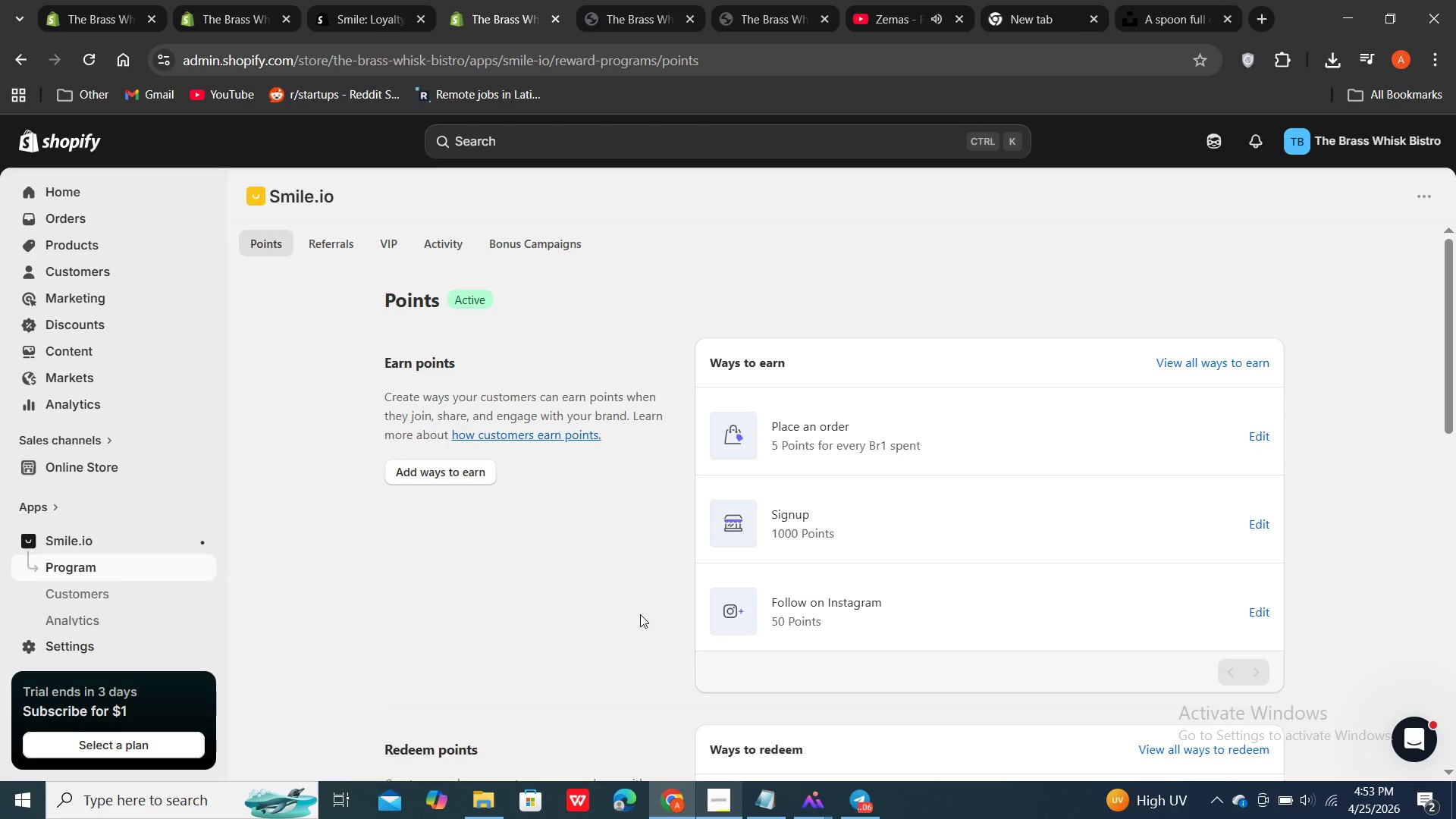 
double_click([500, 137])
 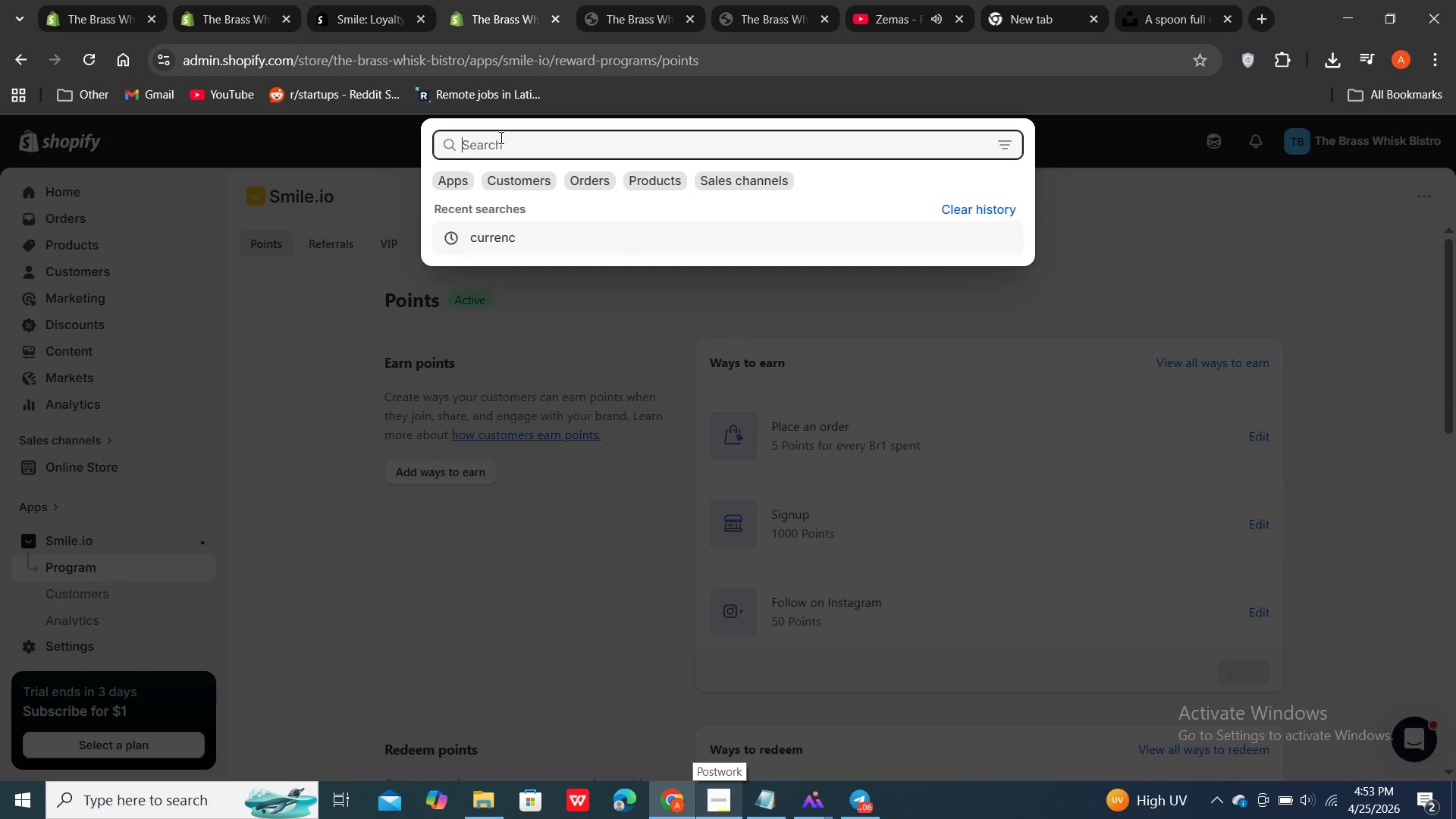 
type(brand)
 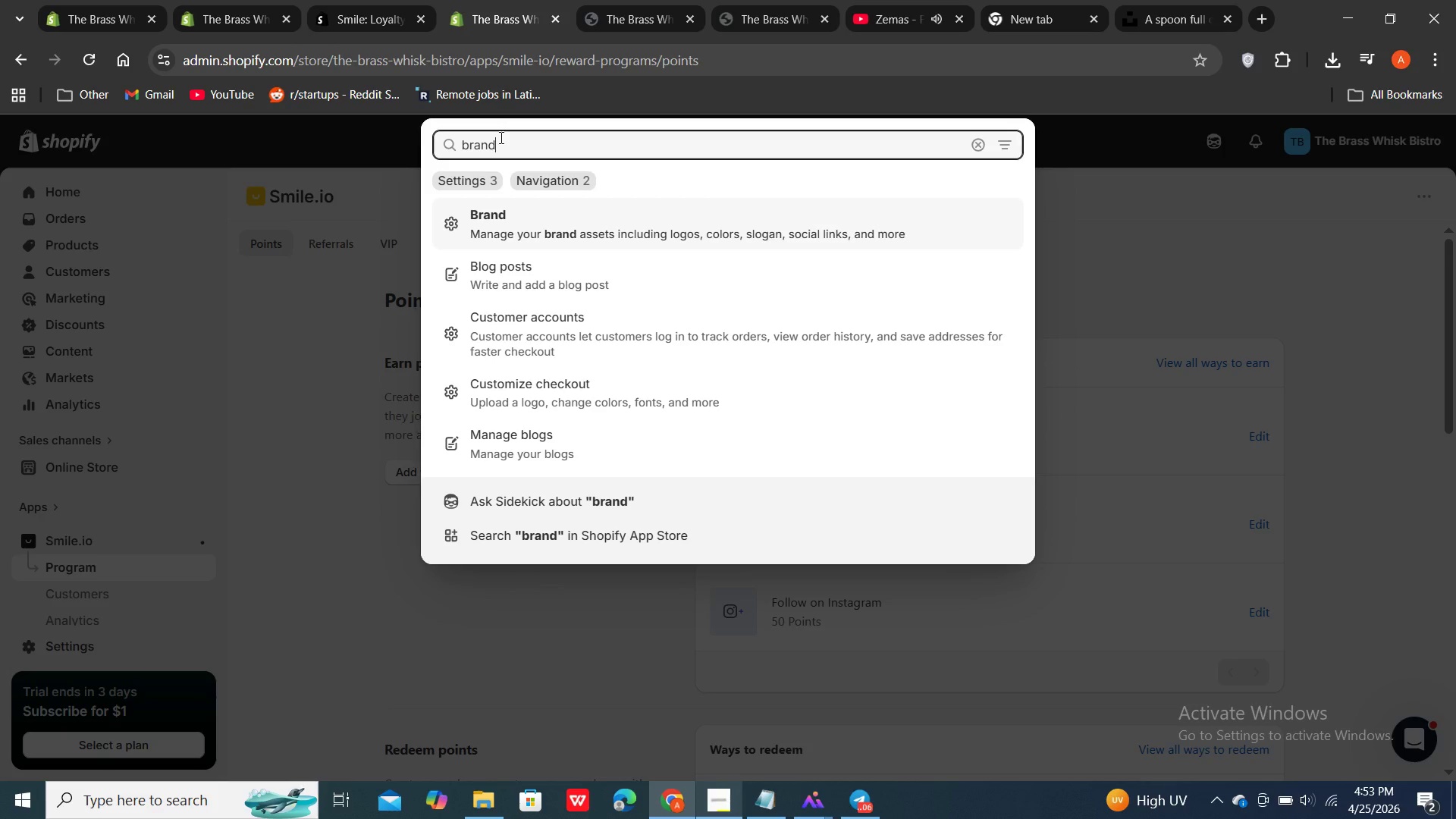 
key(I)
 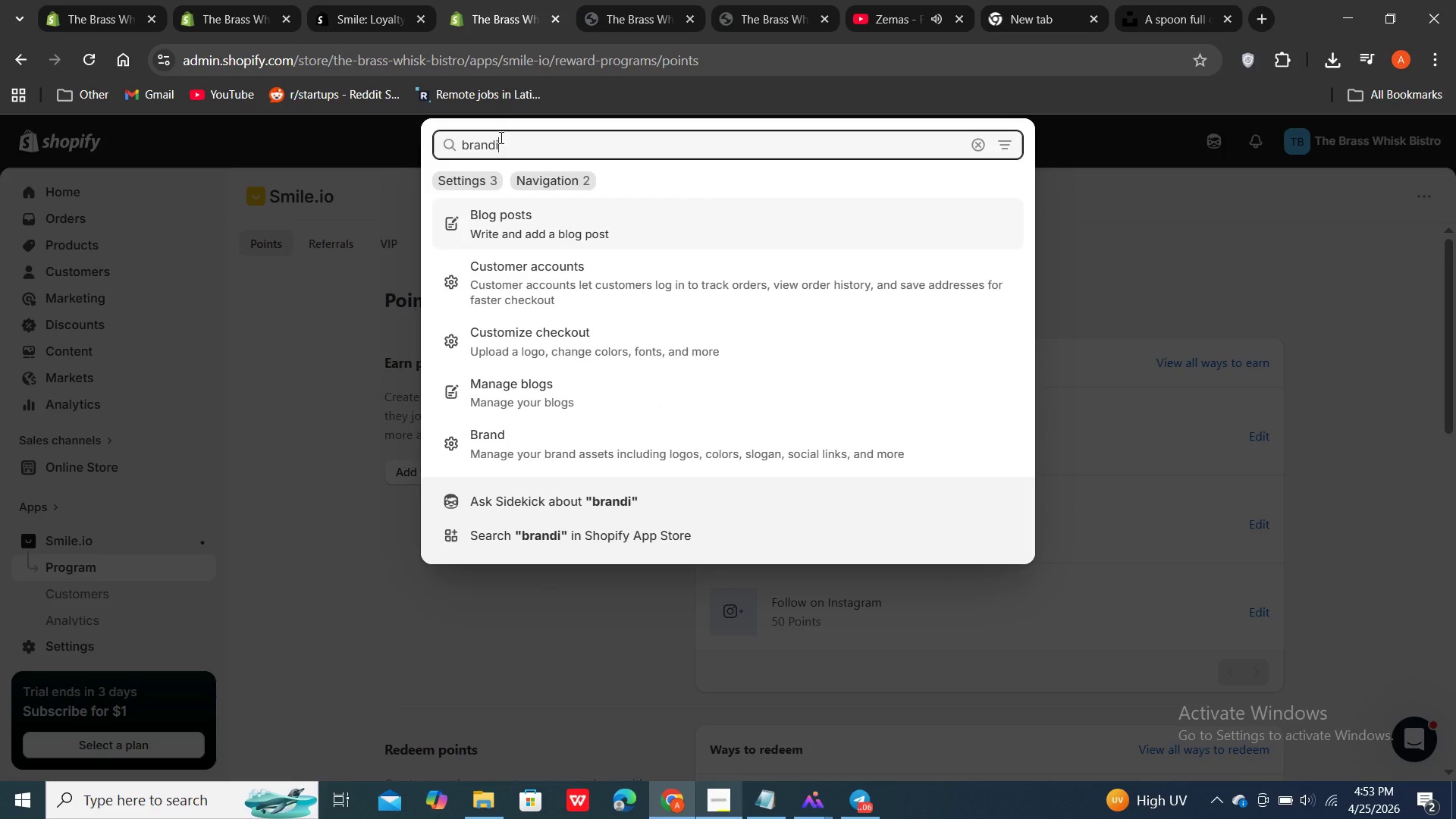 
key(G)
 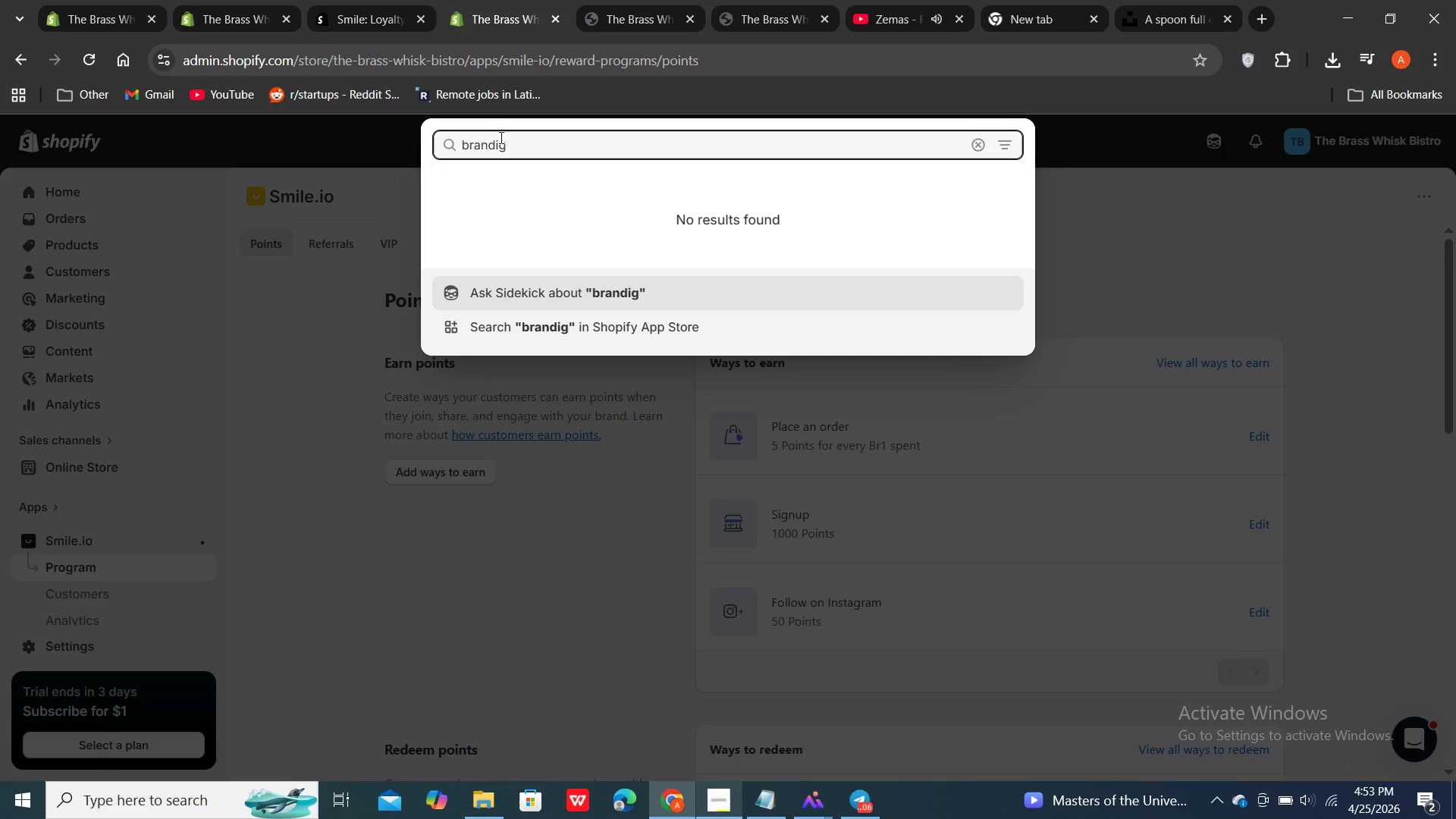 
key(Backspace)
 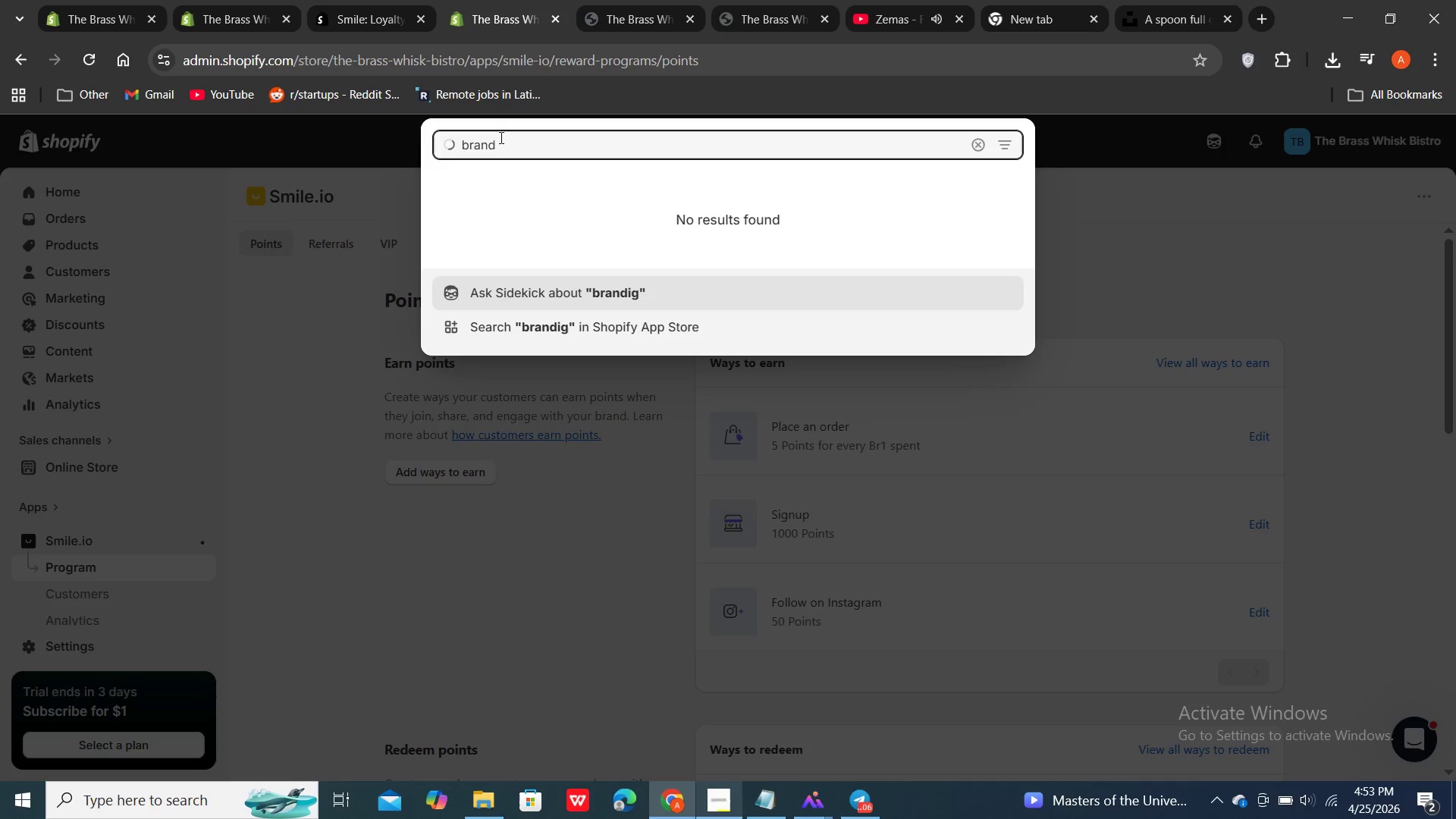 
key(Backspace)
 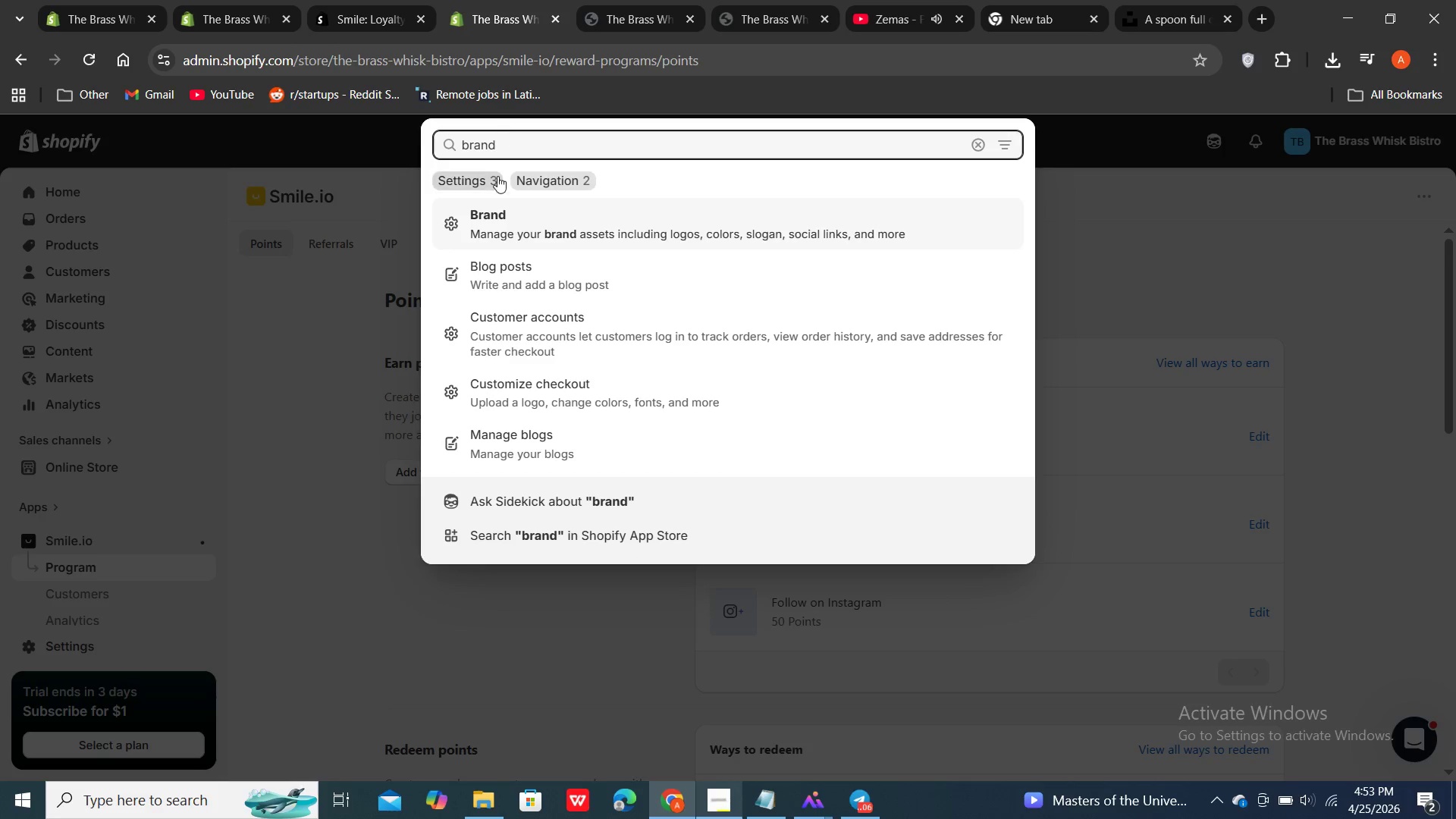 
left_click([573, 233])
 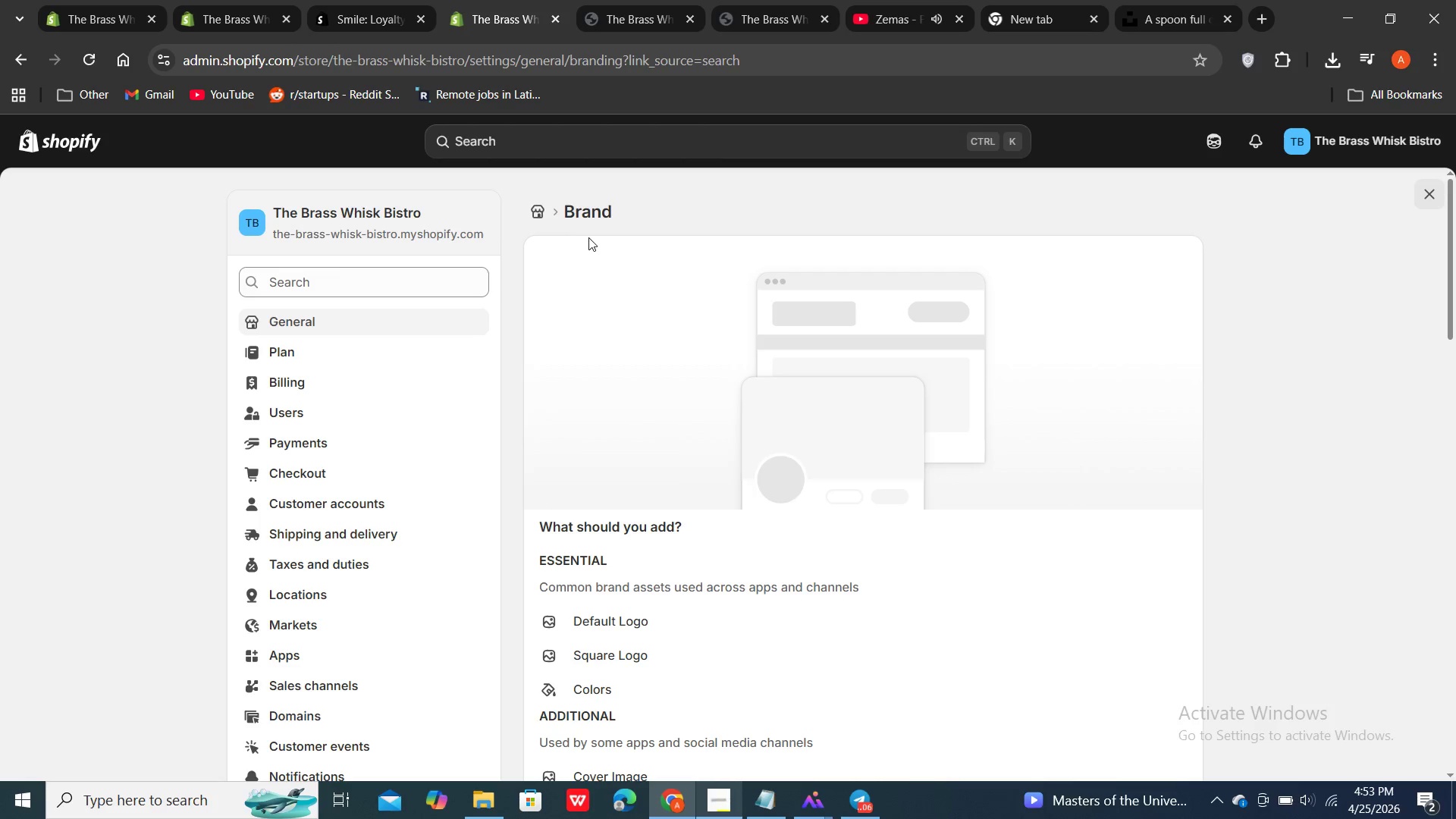 
wait(10.05)
 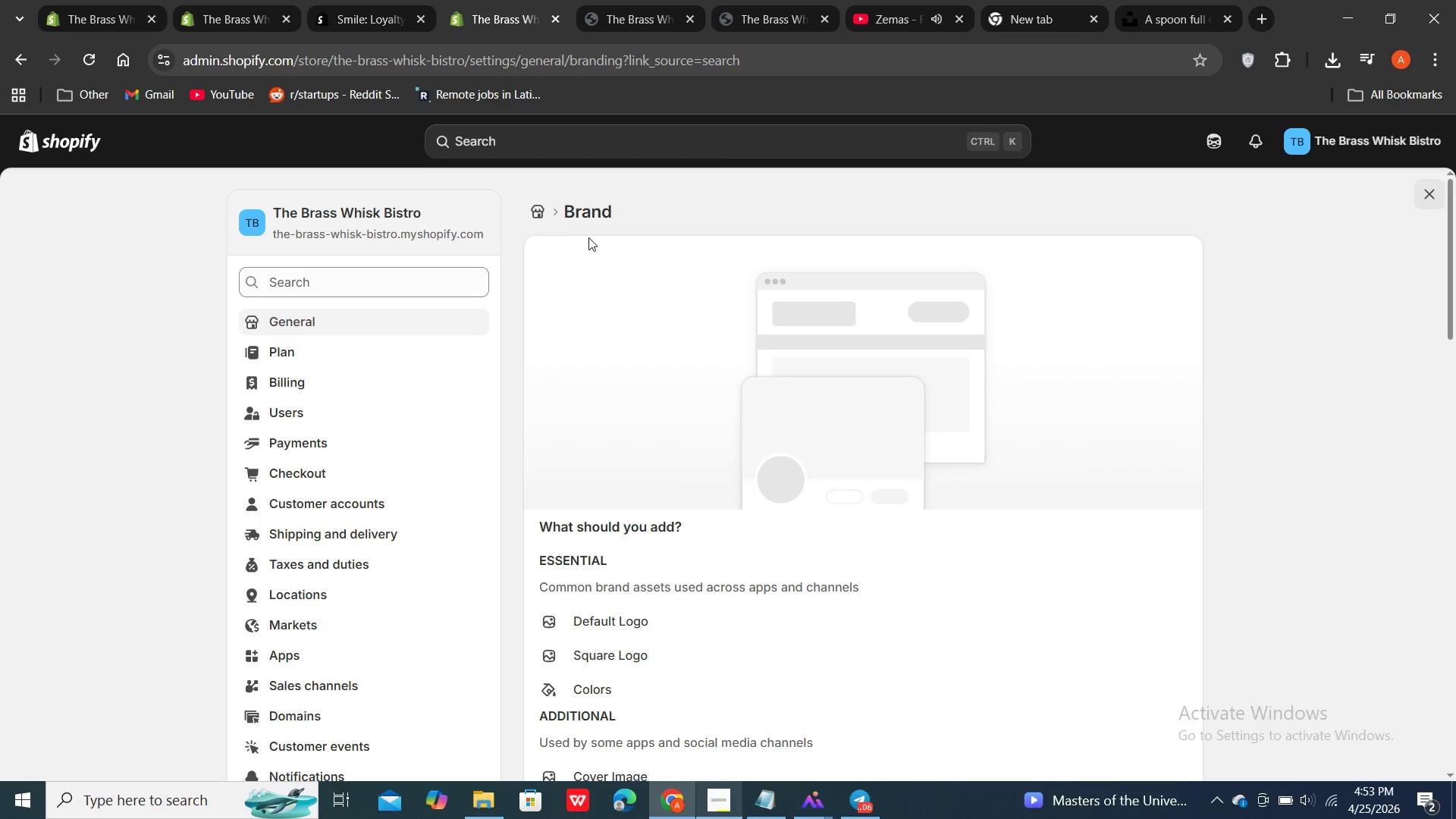 
scroll: coordinate [682, 265], scroll_direction: down, amount: 2.0
 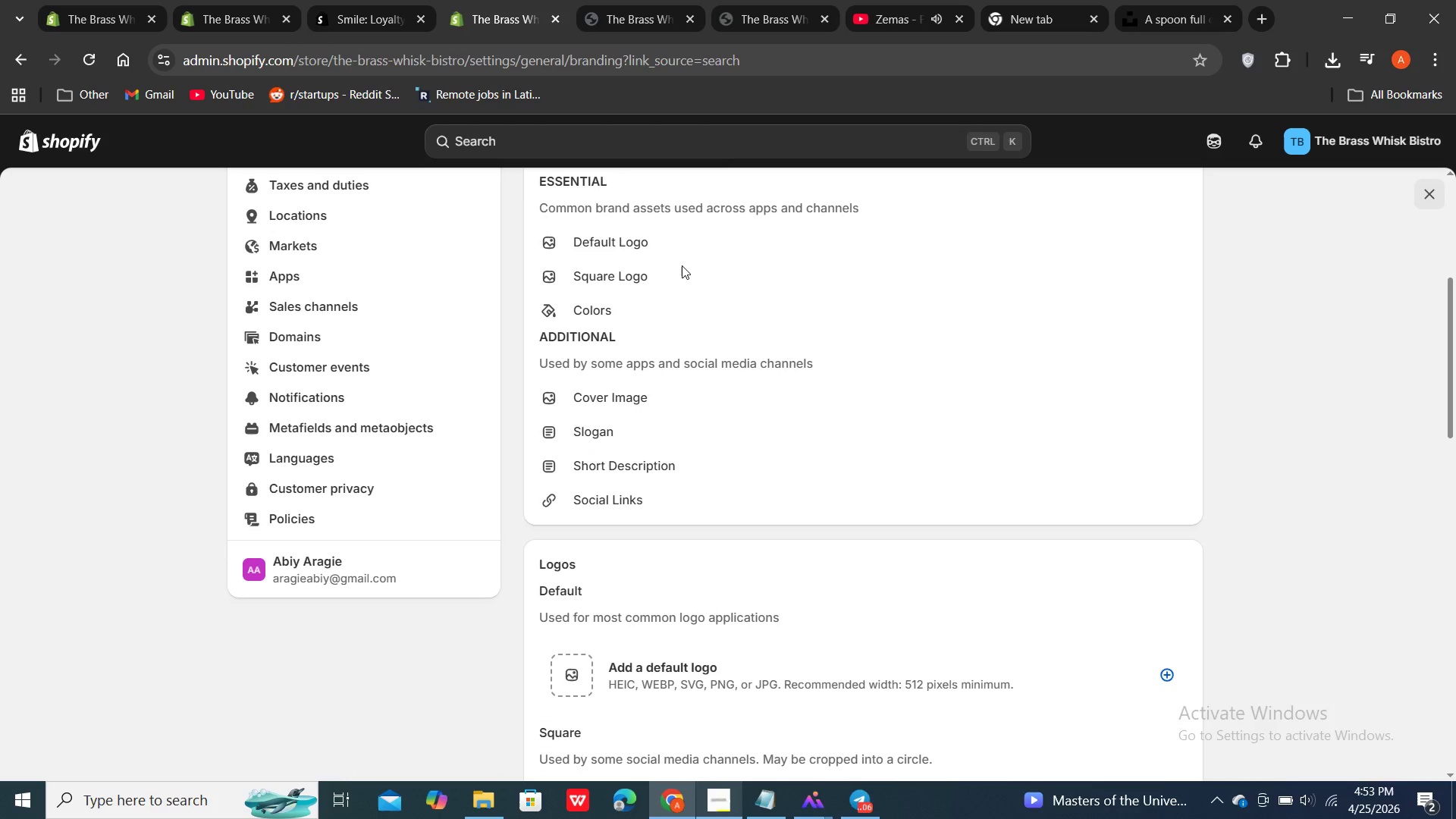 
scroll: coordinate [682, 265], scroll_direction: up, amount: 2.0
 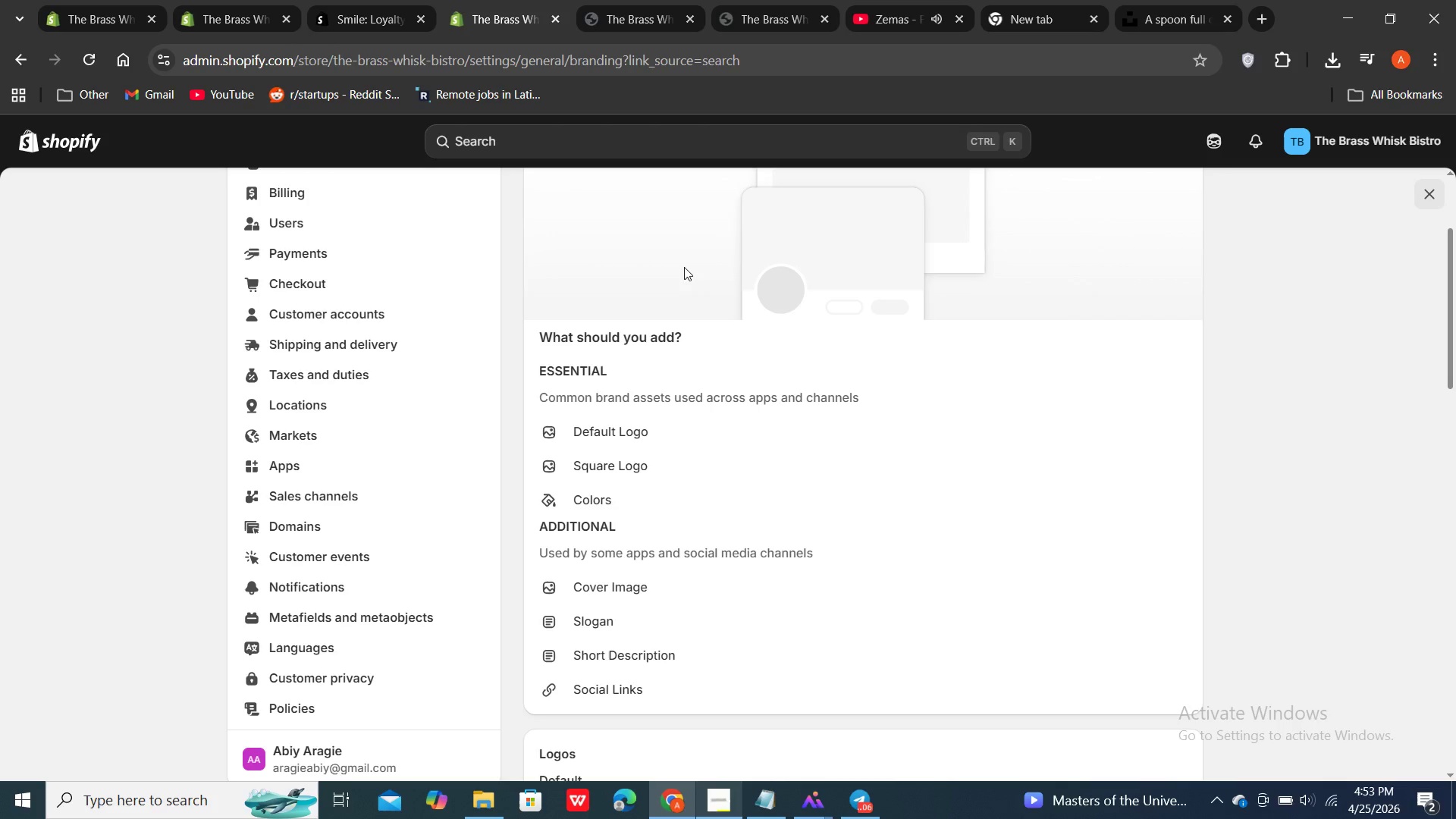 
wait(6.84)
 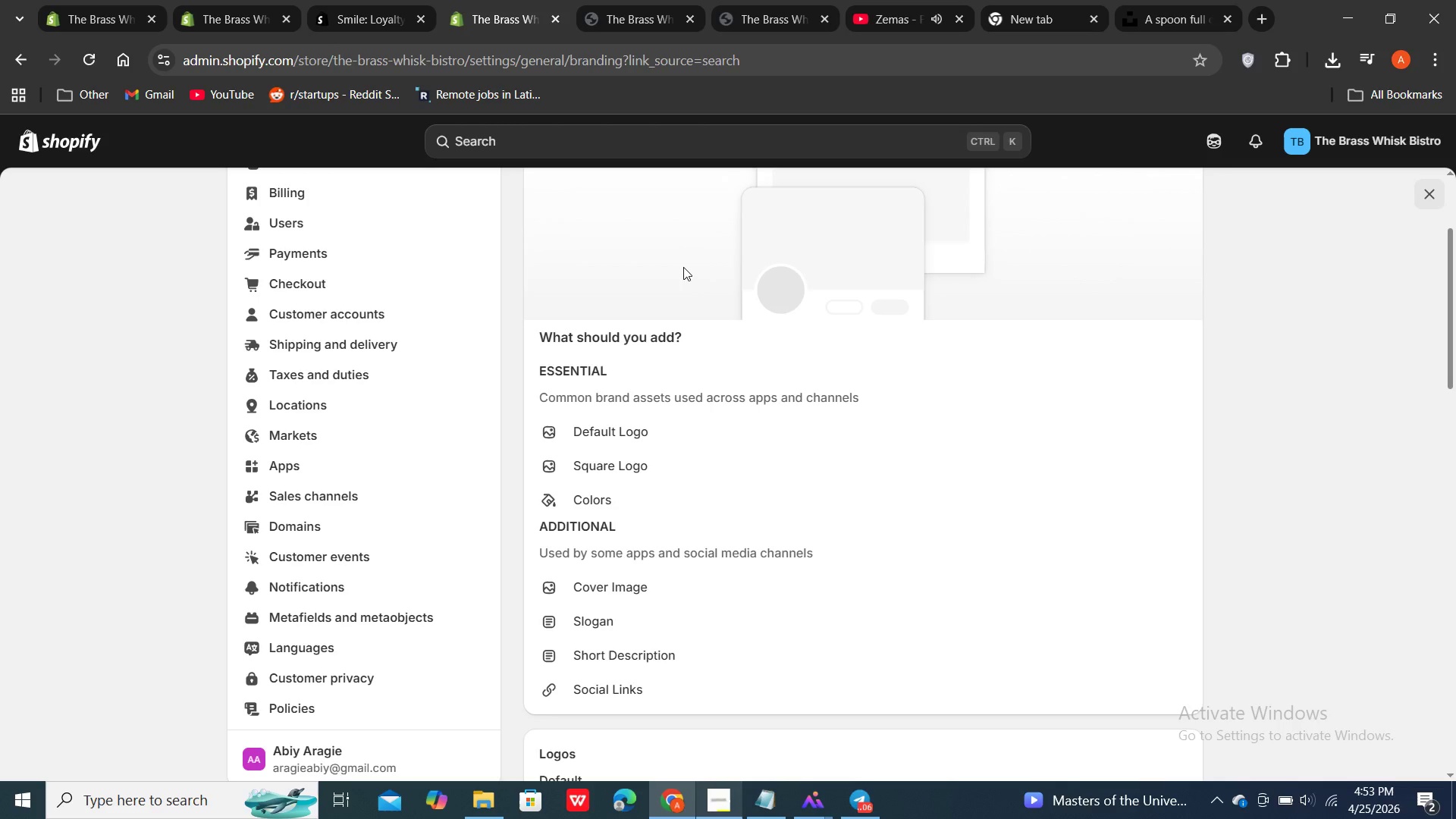 
scroll: coordinate [689, 271], scroll_direction: down, amount: 3.0
 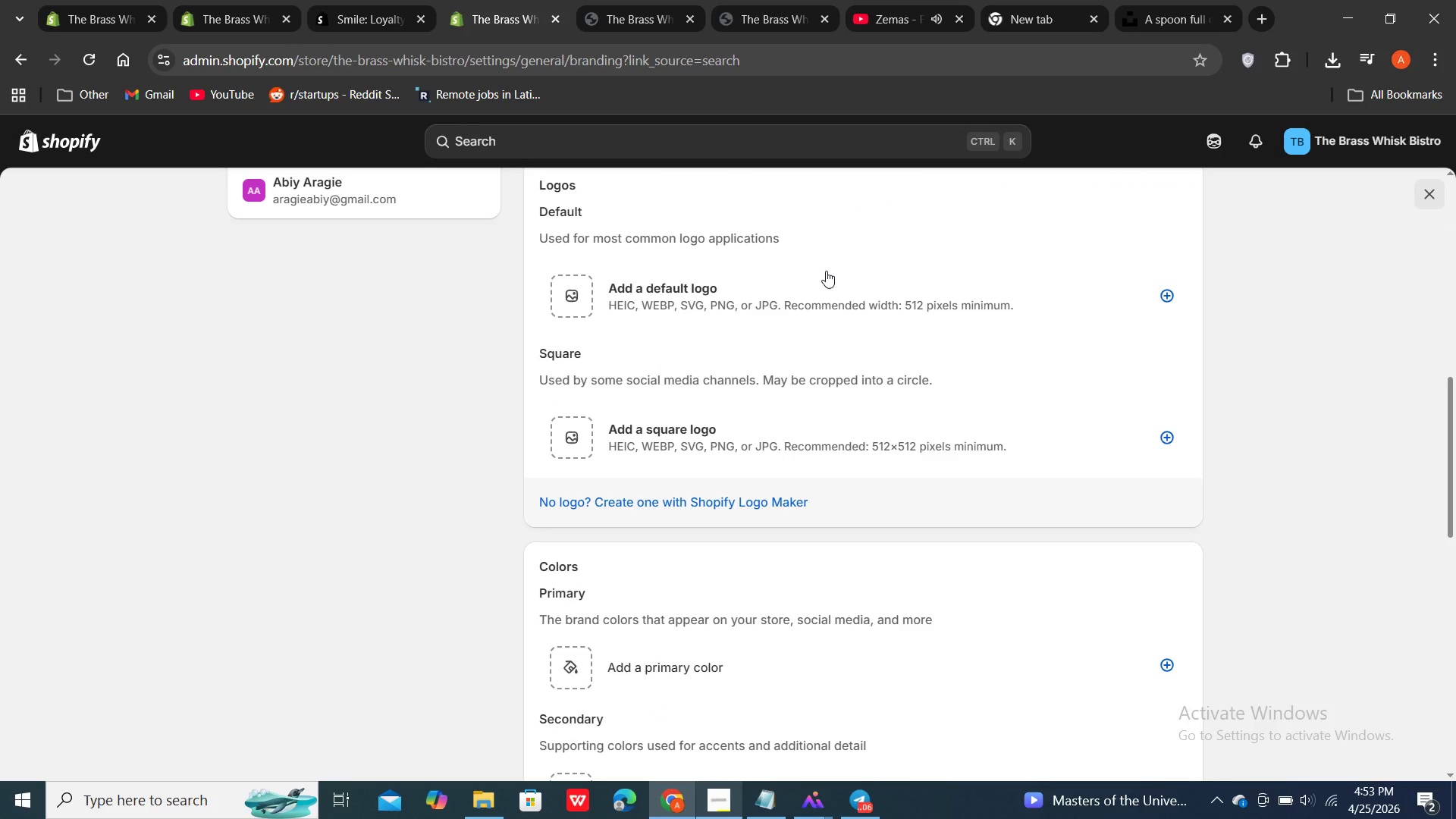 
scroll: coordinate [826, 271], scroll_direction: up, amount: 1.0
 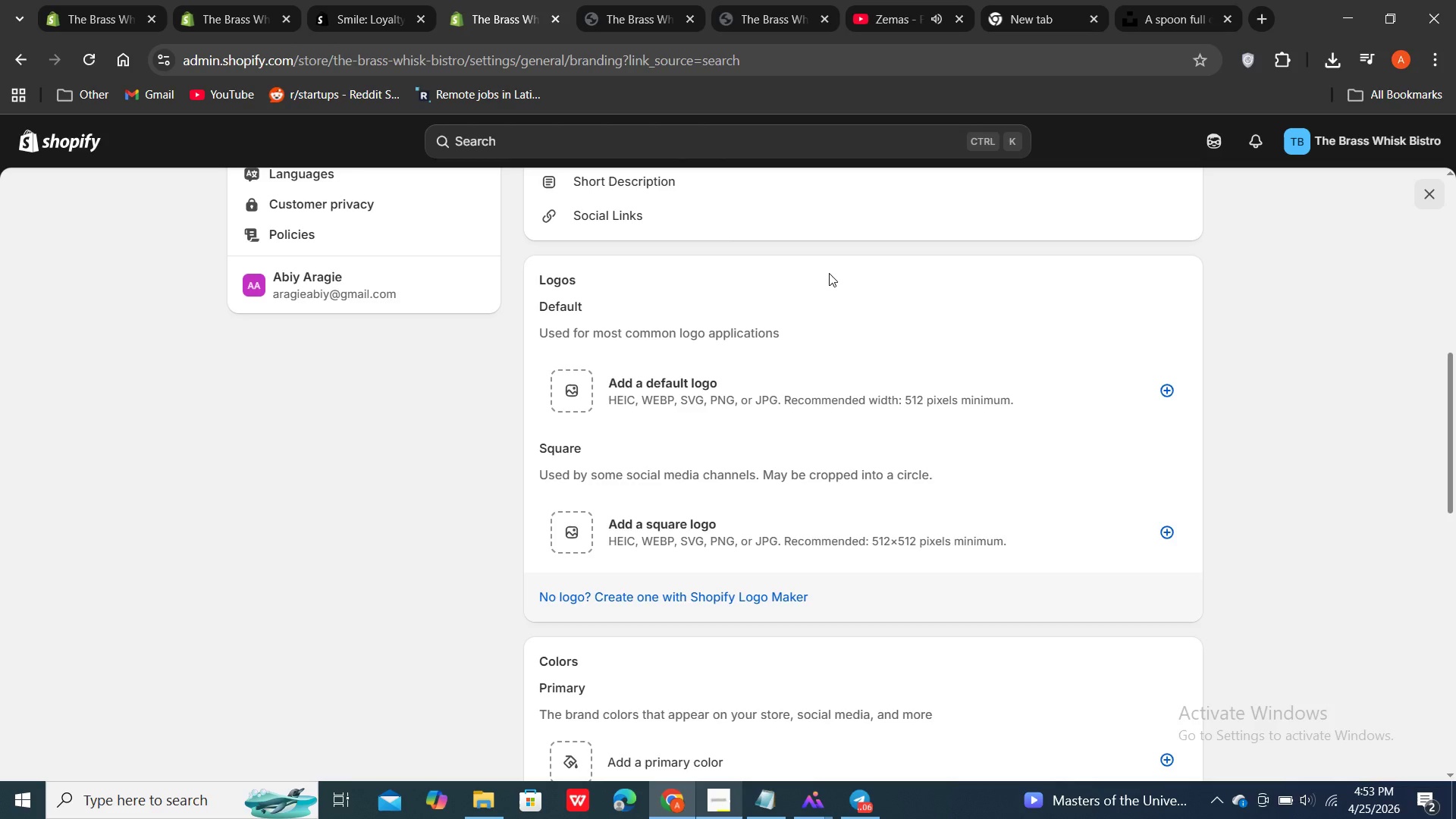 
scroll: coordinate [831, 274], scroll_direction: down, amount: 3.0
 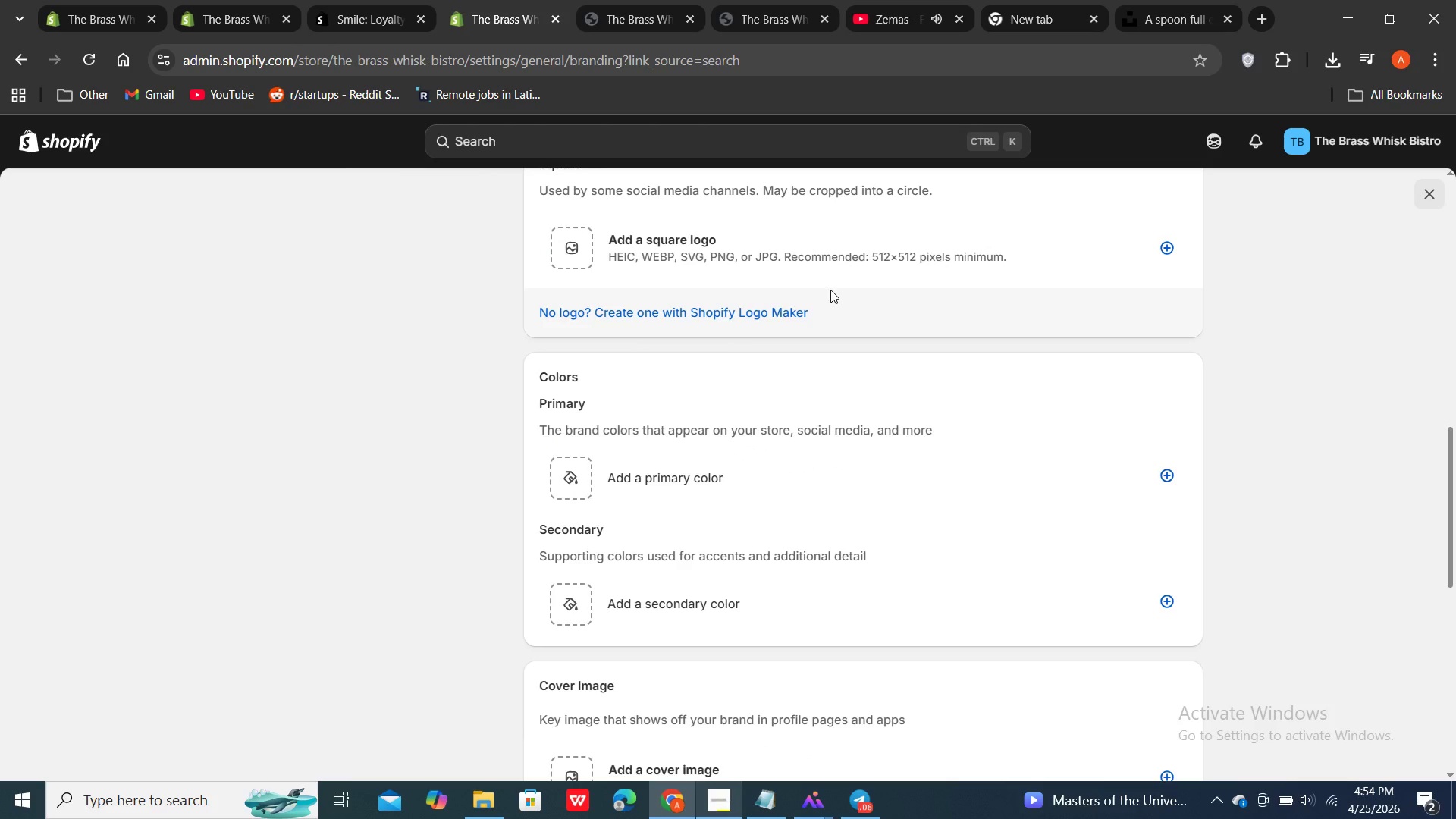 
scroll: coordinate [830, 290], scroll_direction: up, amount: 2.0
 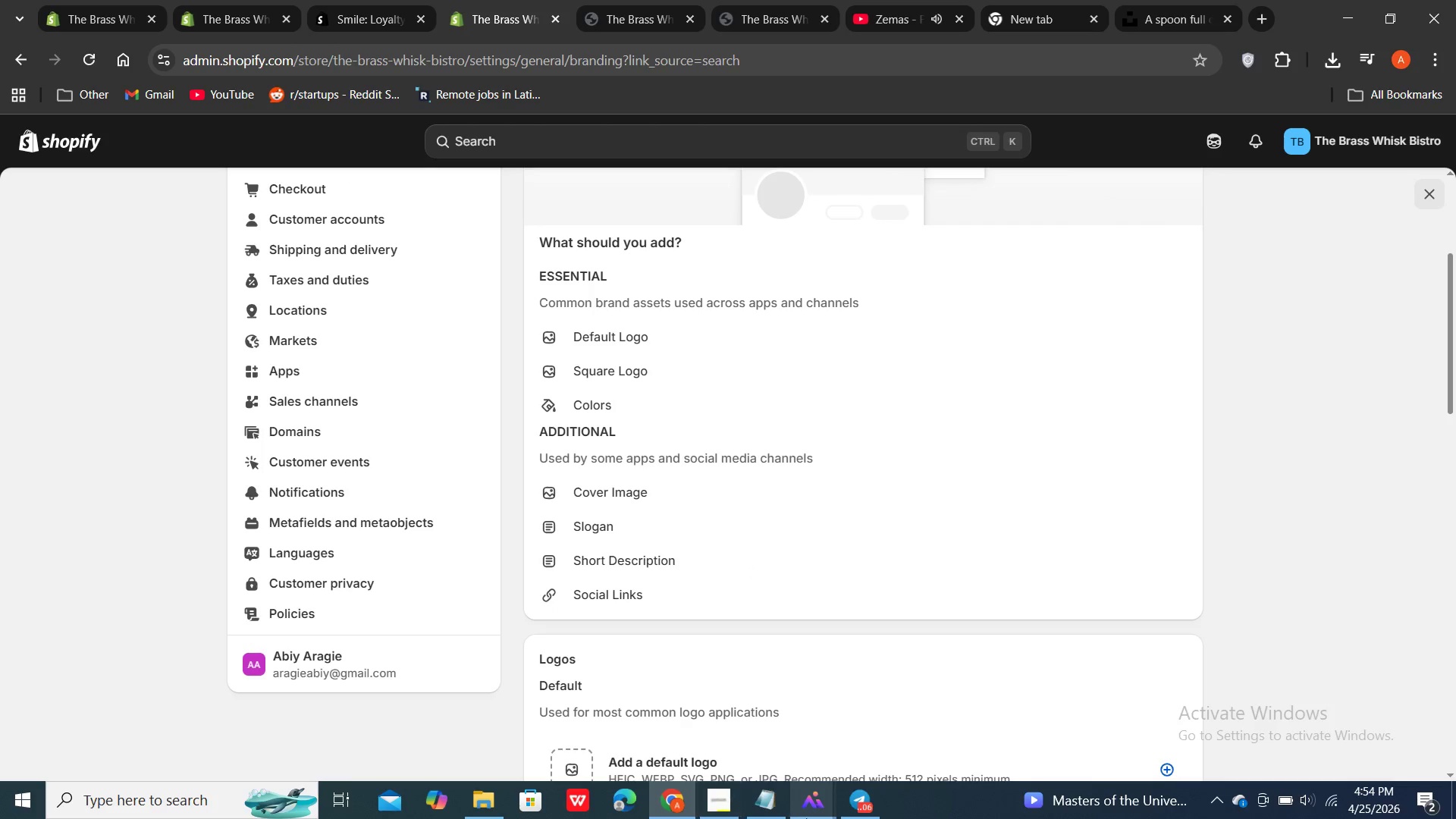 
double_click([781, 808])
 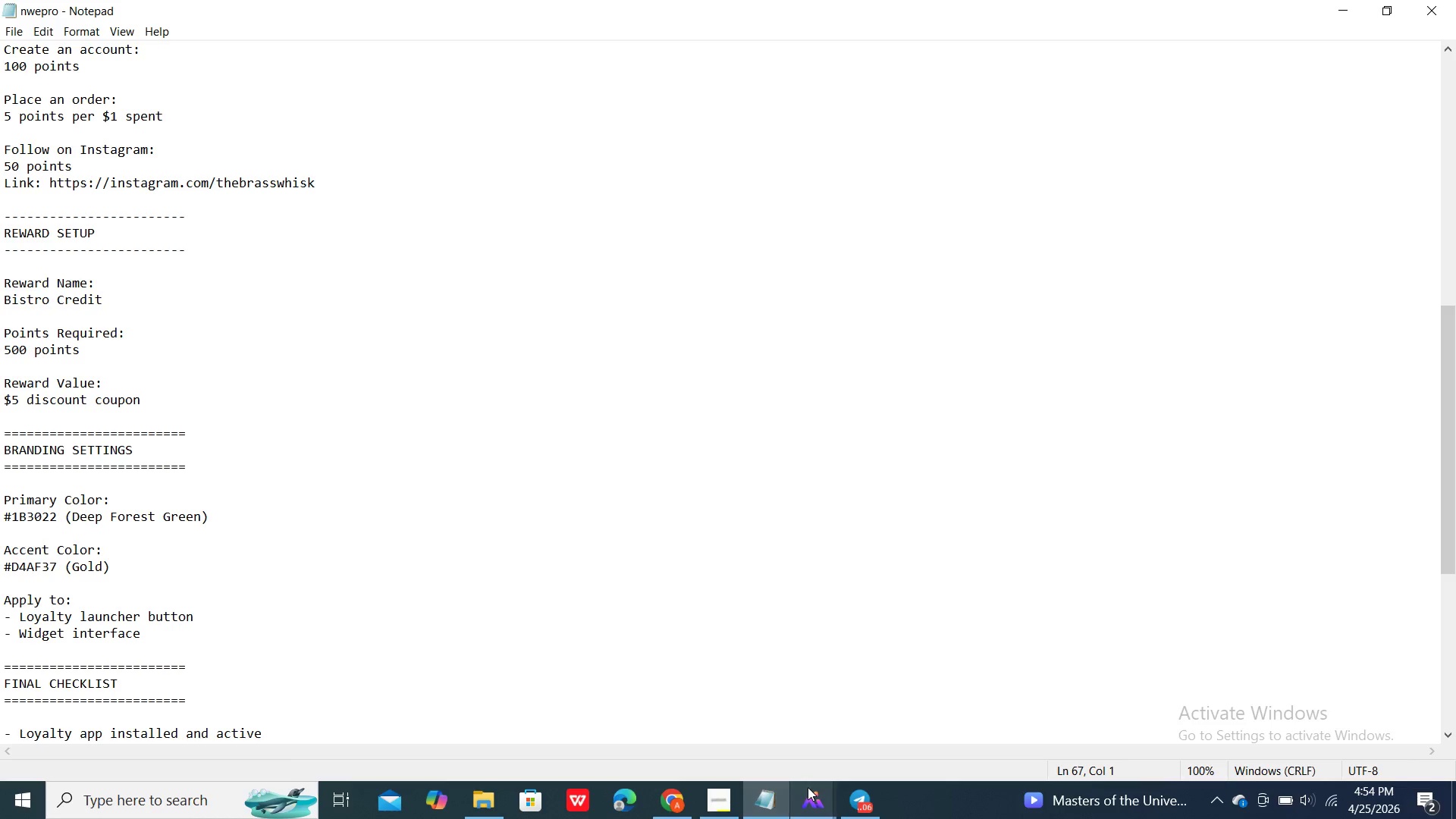 
left_click([712, 804])